 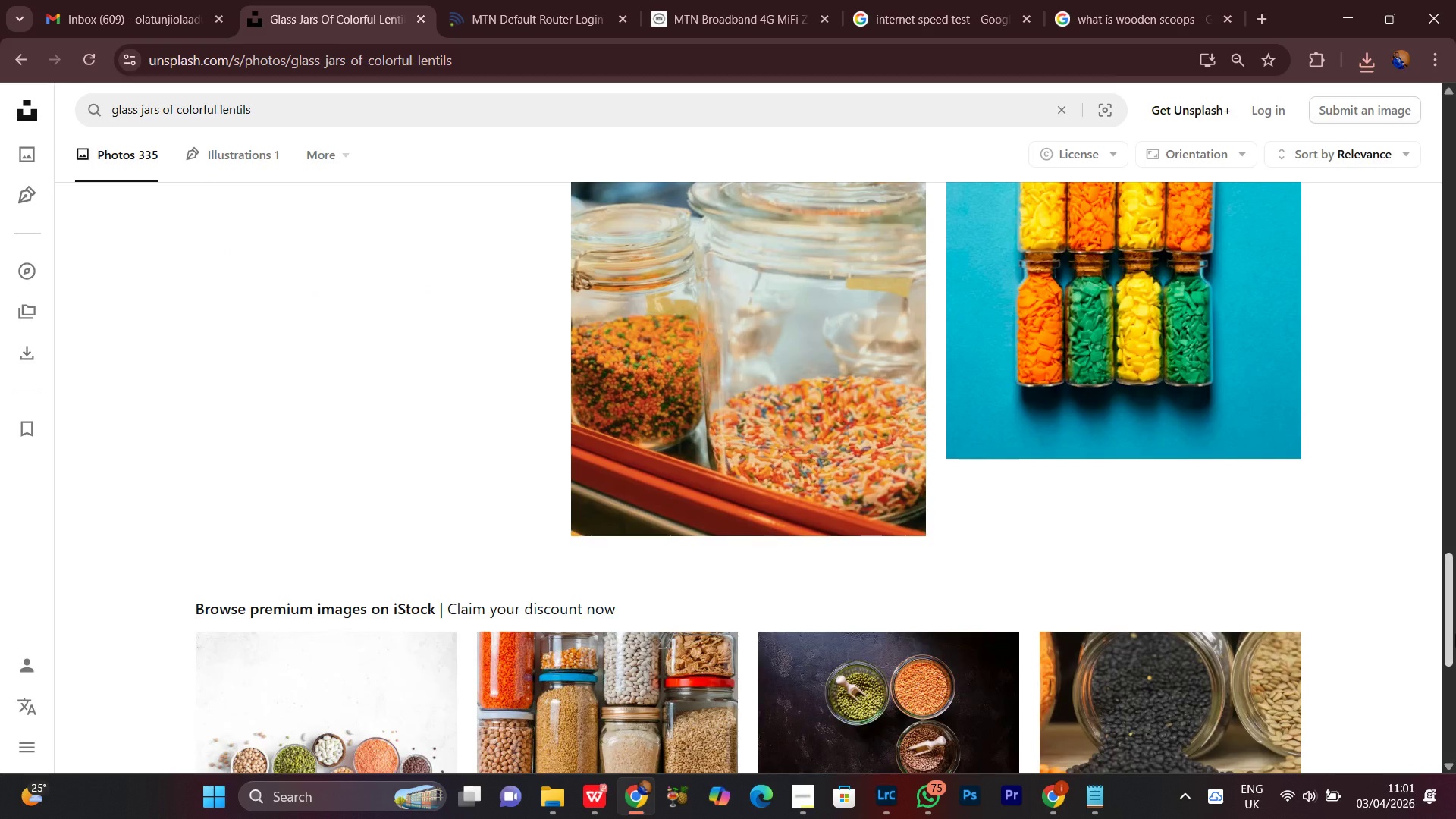 
scroll: coordinate [1455, 639], scroll_direction: down, amount: 8.0
 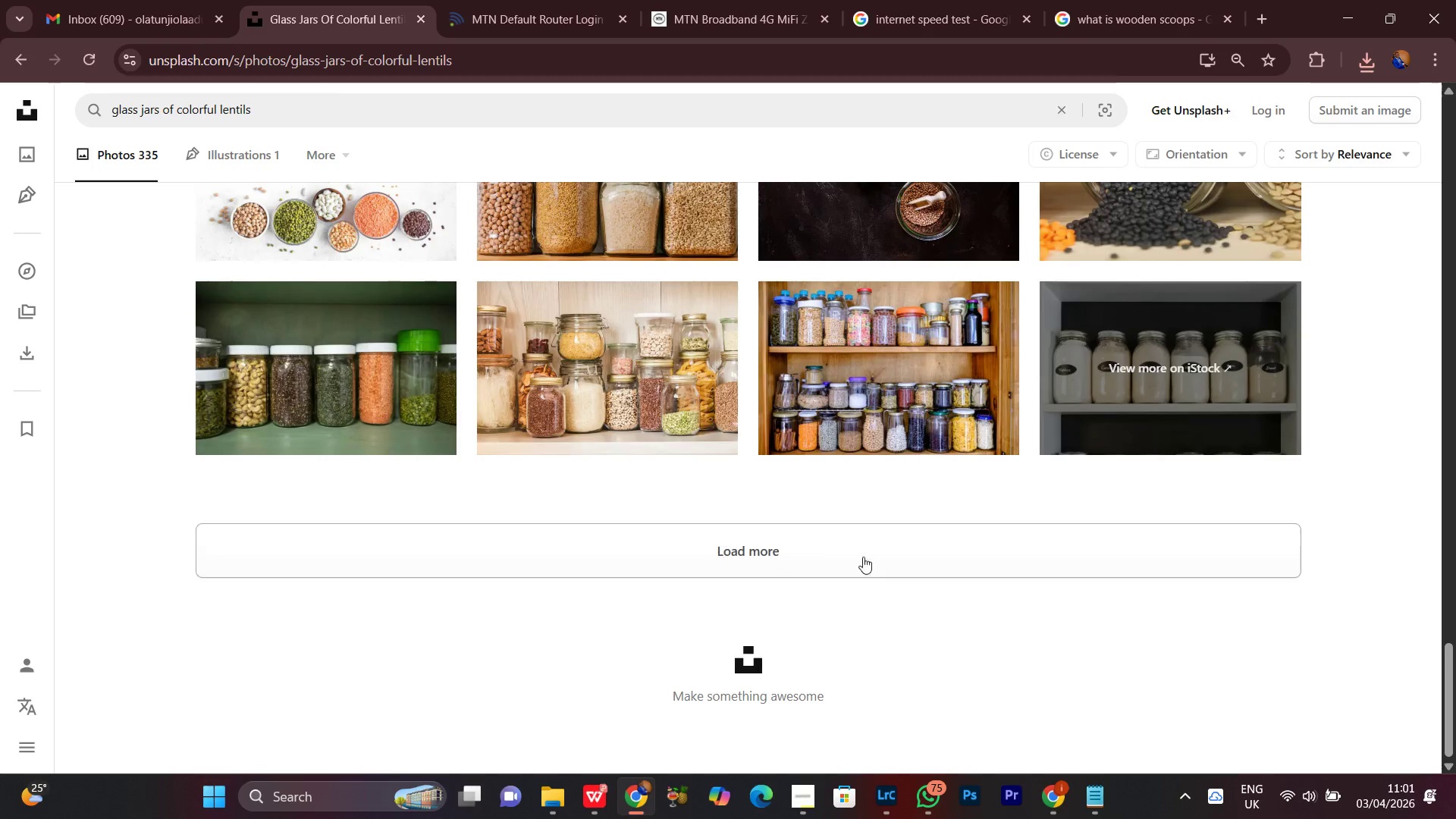 
left_click([857, 532])
 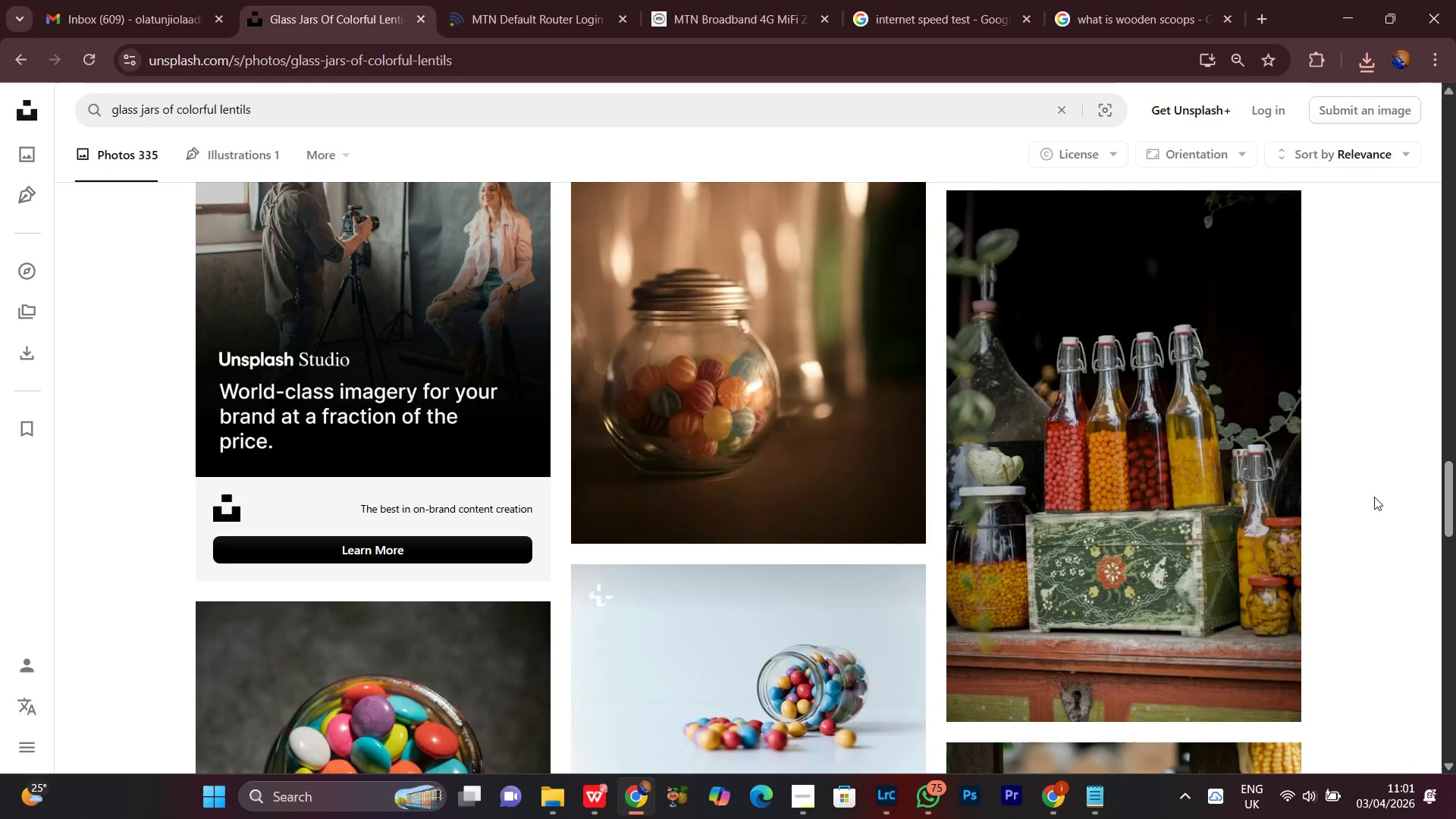 
scroll: coordinate [1374, 492], scroll_direction: down, amount: 5.0
 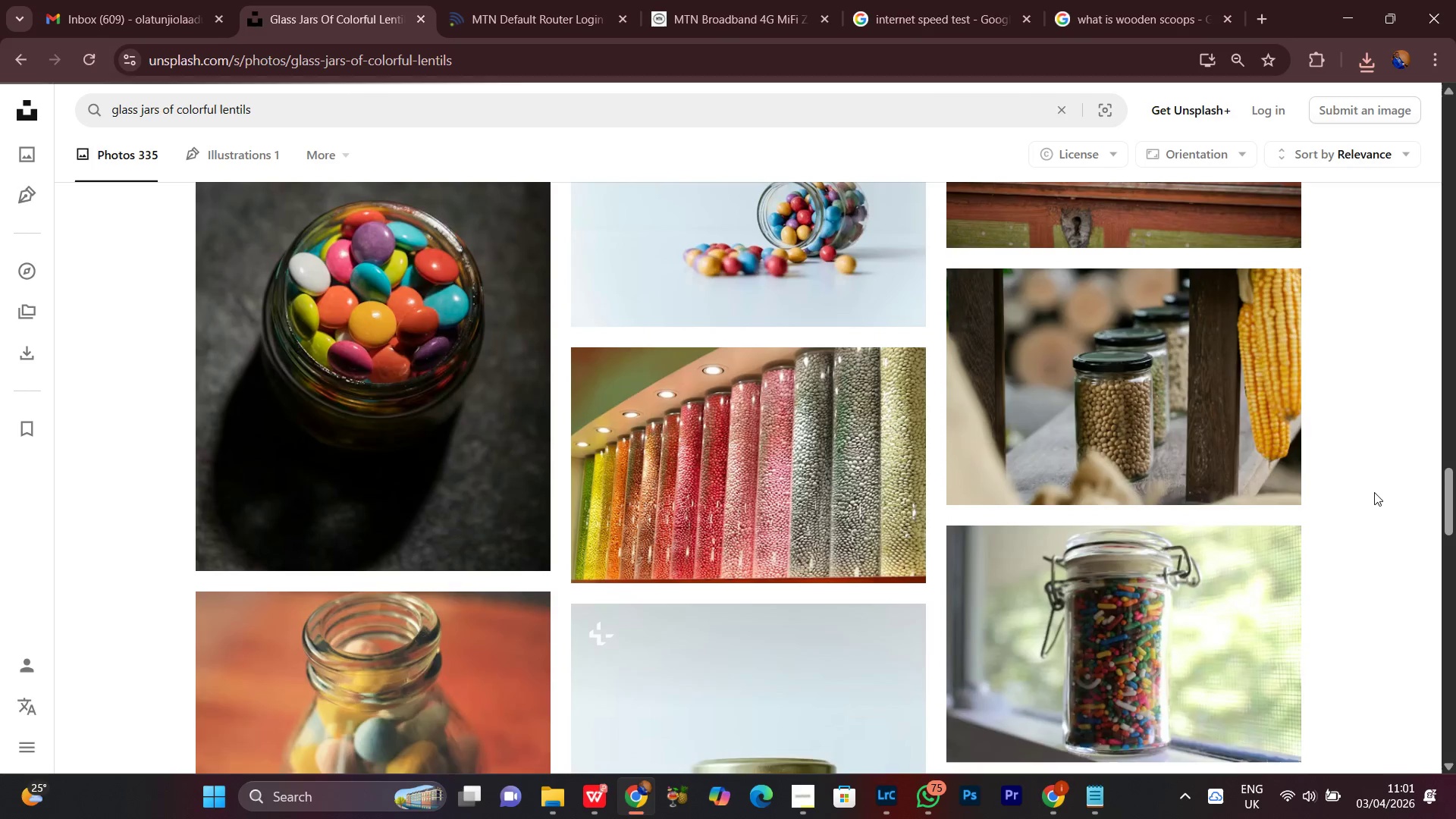 
scroll: coordinate [1374, 492], scroll_direction: up, amount: 1.0
 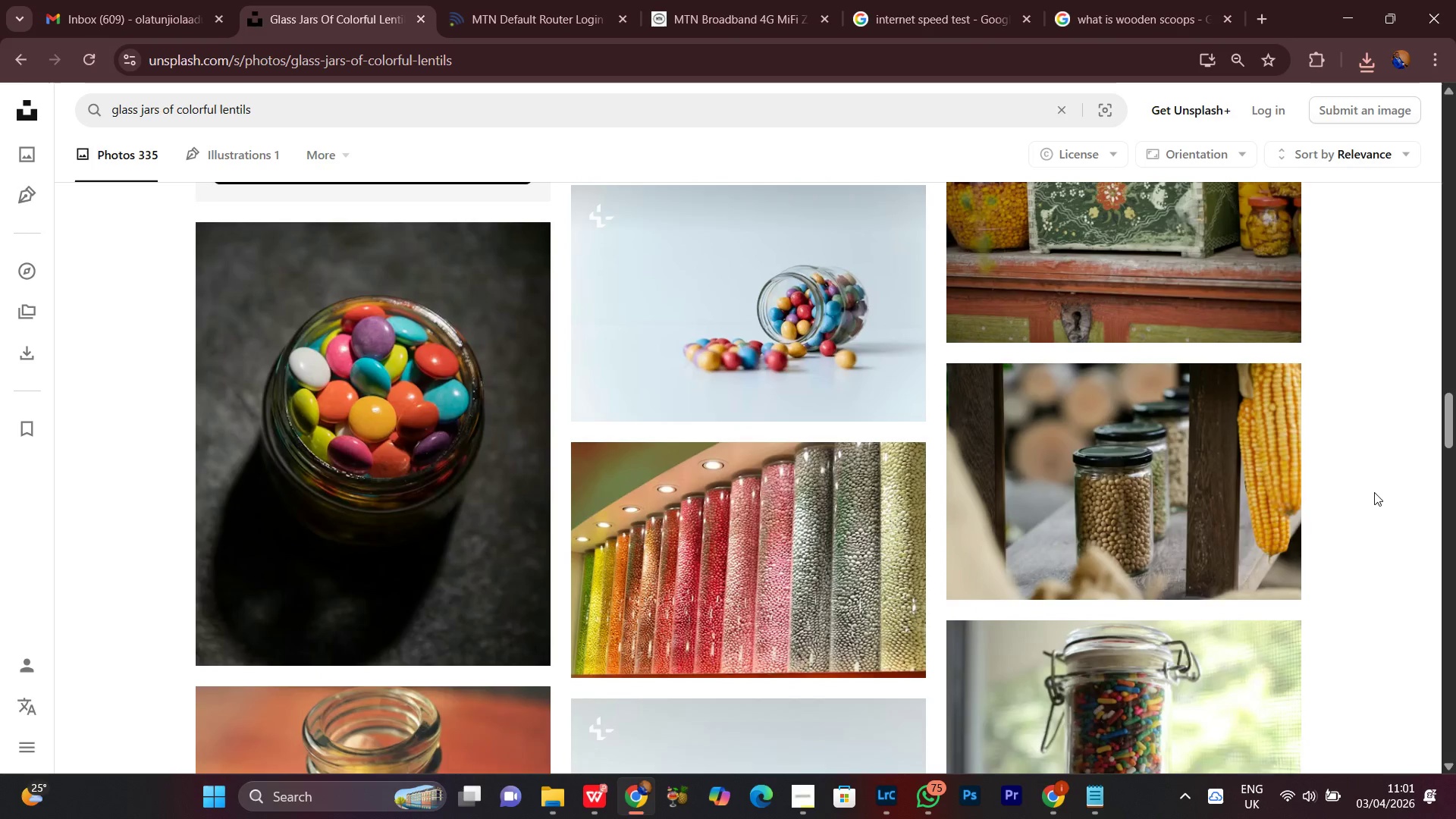 
scroll: coordinate [1455, 466], scroll_direction: down, amount: 9.0
 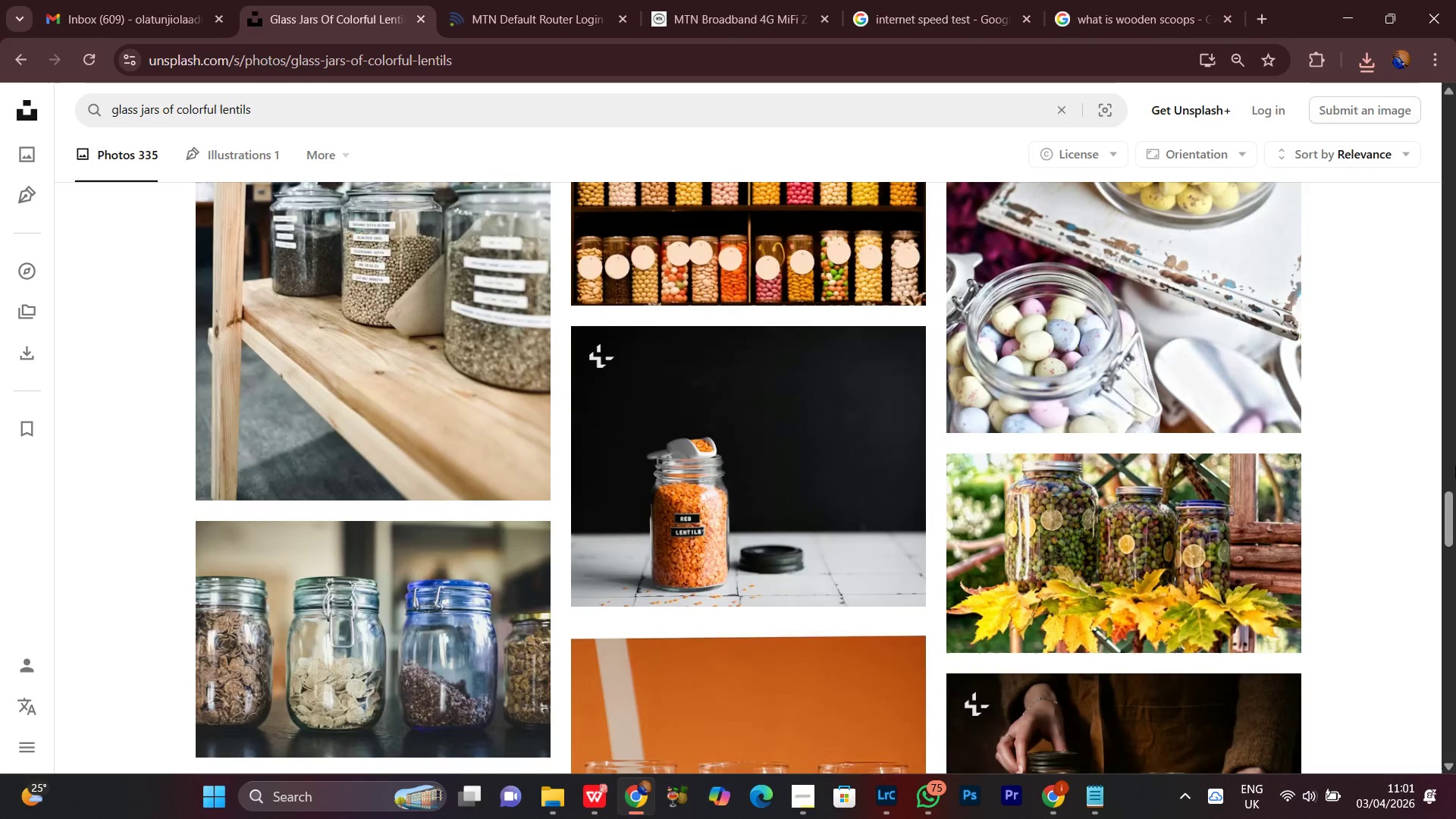 
scroll: coordinate [1455, 466], scroll_direction: up, amount: 3.0
 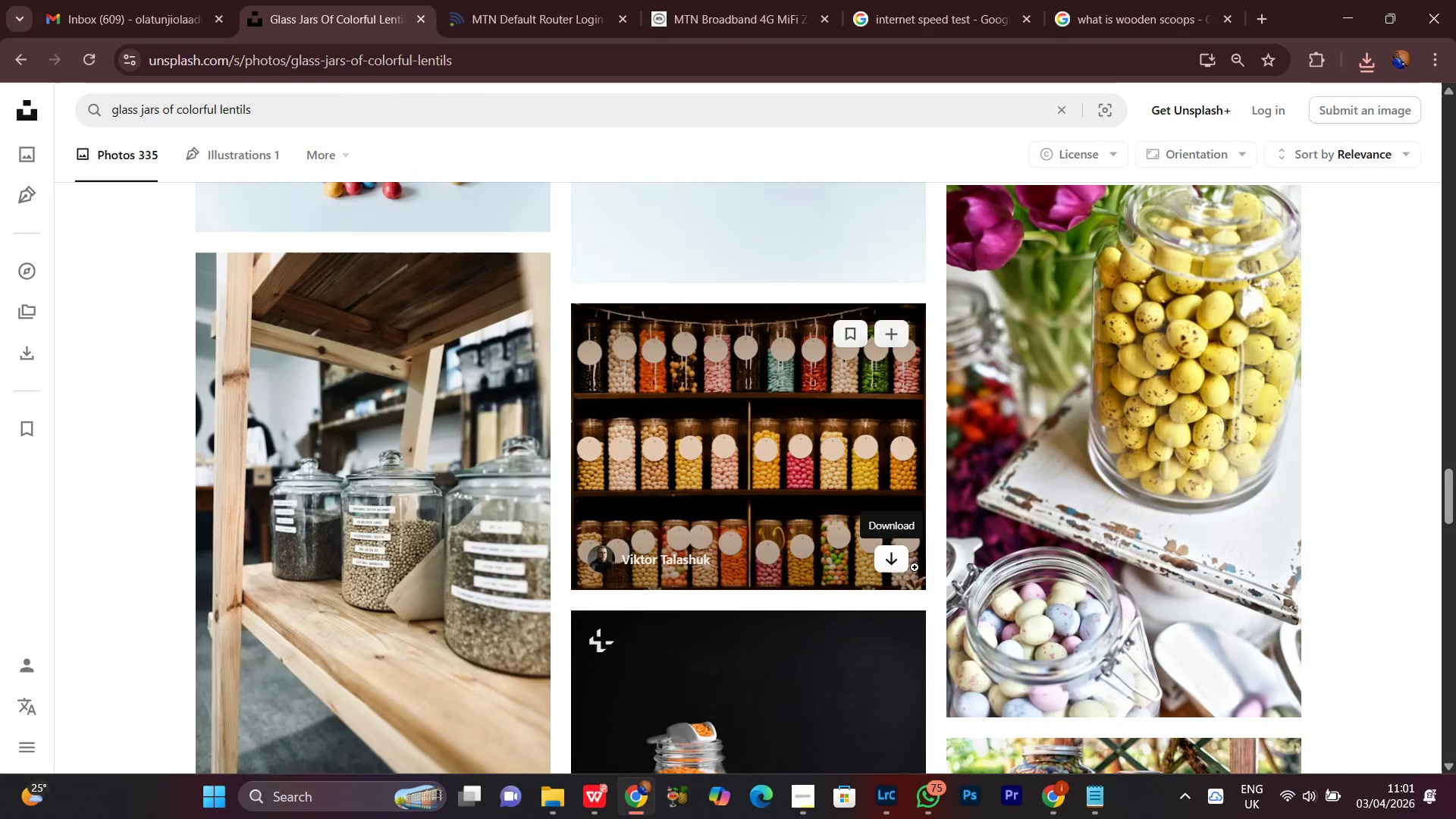 
left_click([885, 565])
 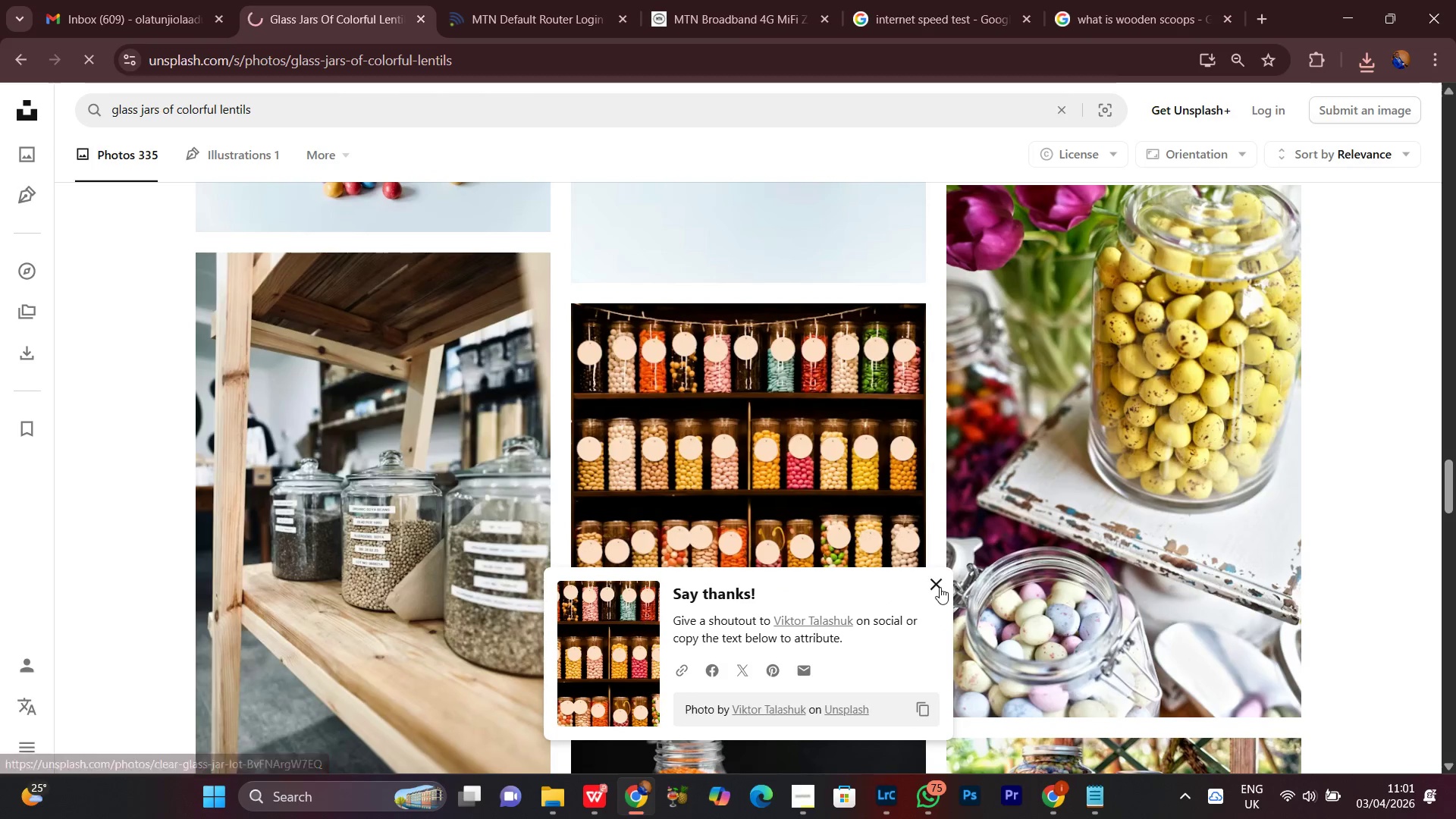 
left_click([936, 582])
 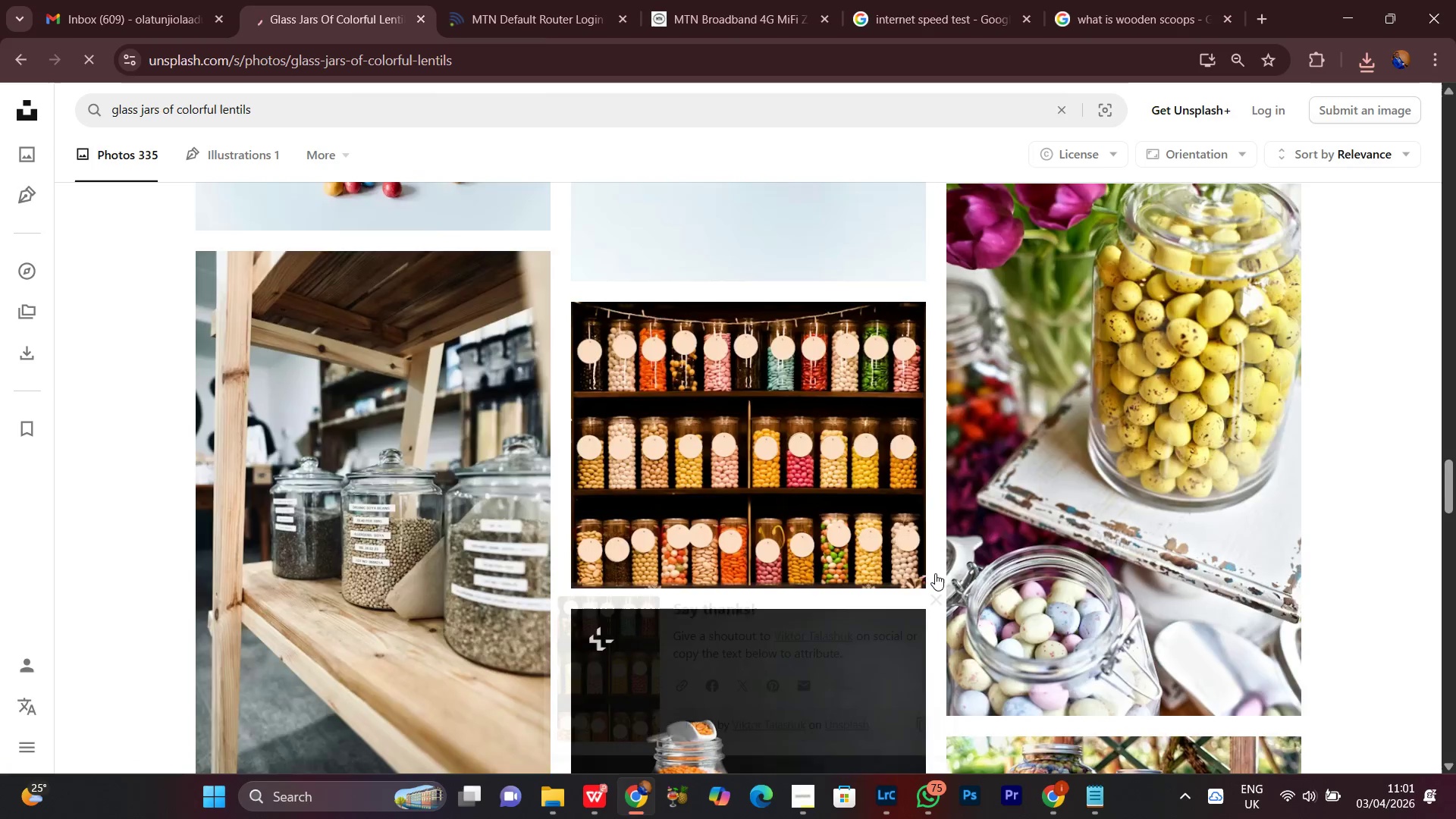 
scroll: coordinate [935, 573], scroll_direction: down, amount: 5.0
 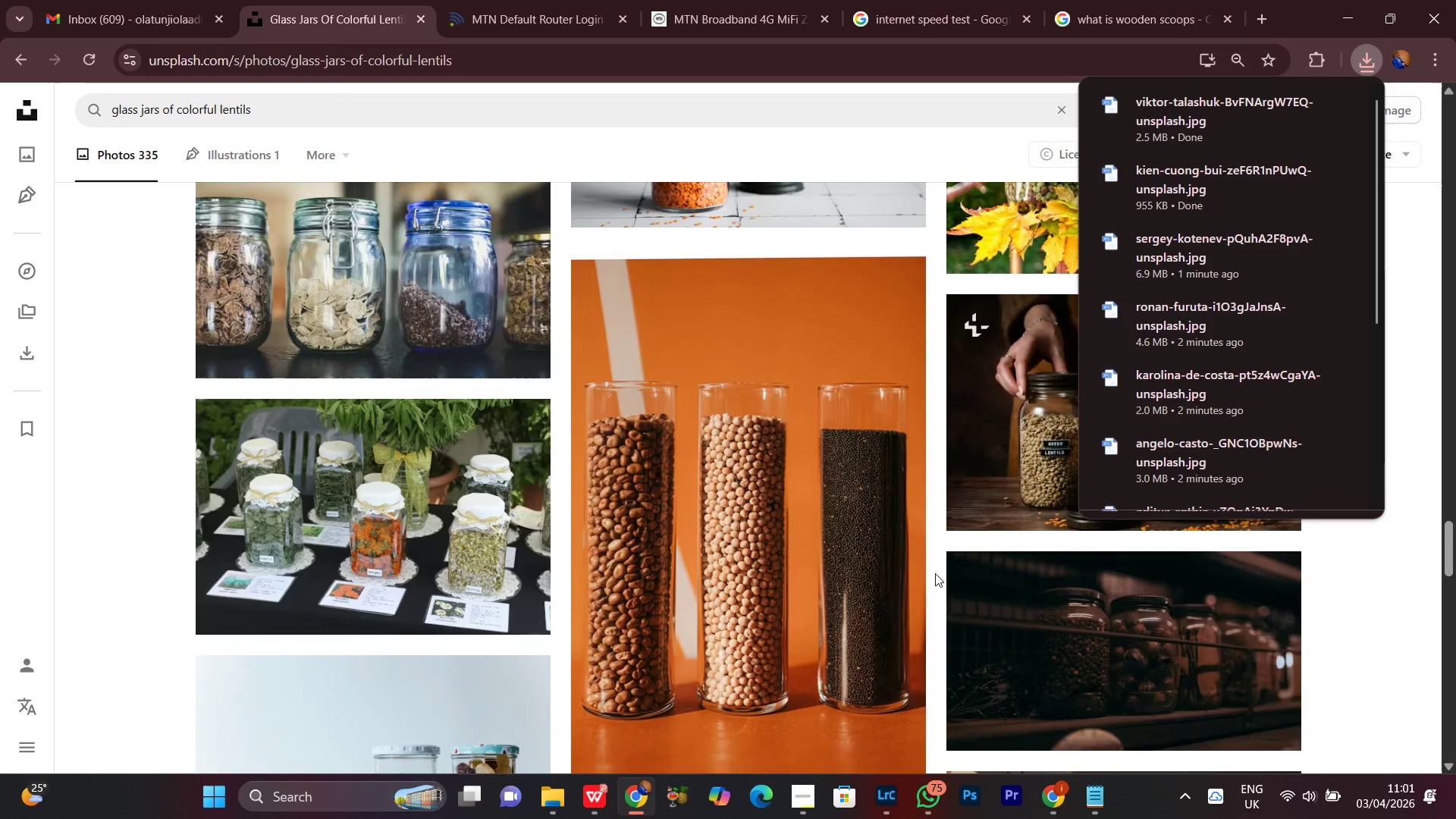 
left_click([935, 573])
 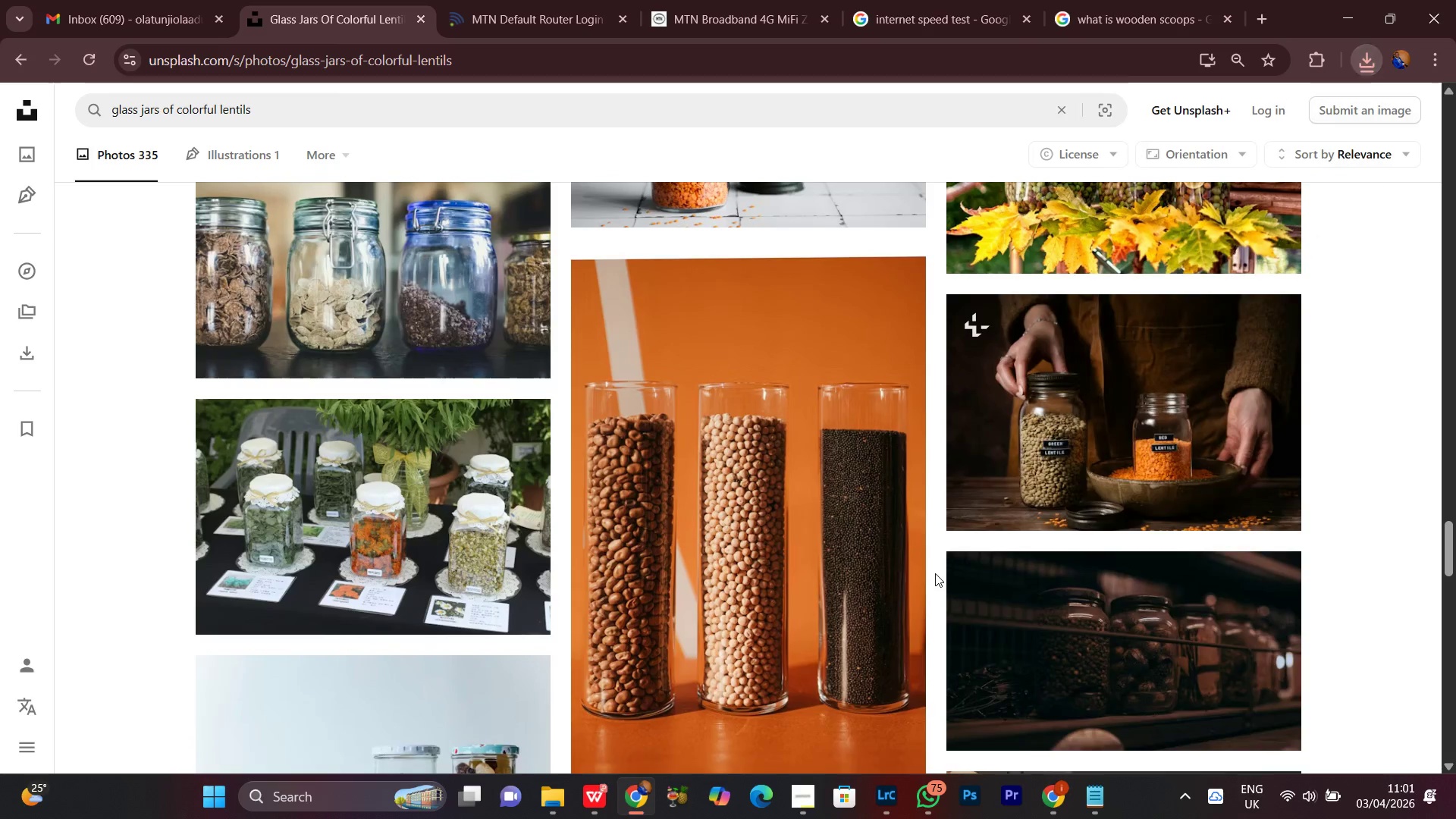 
scroll: coordinate [935, 573], scroll_direction: up, amount: 4.0
 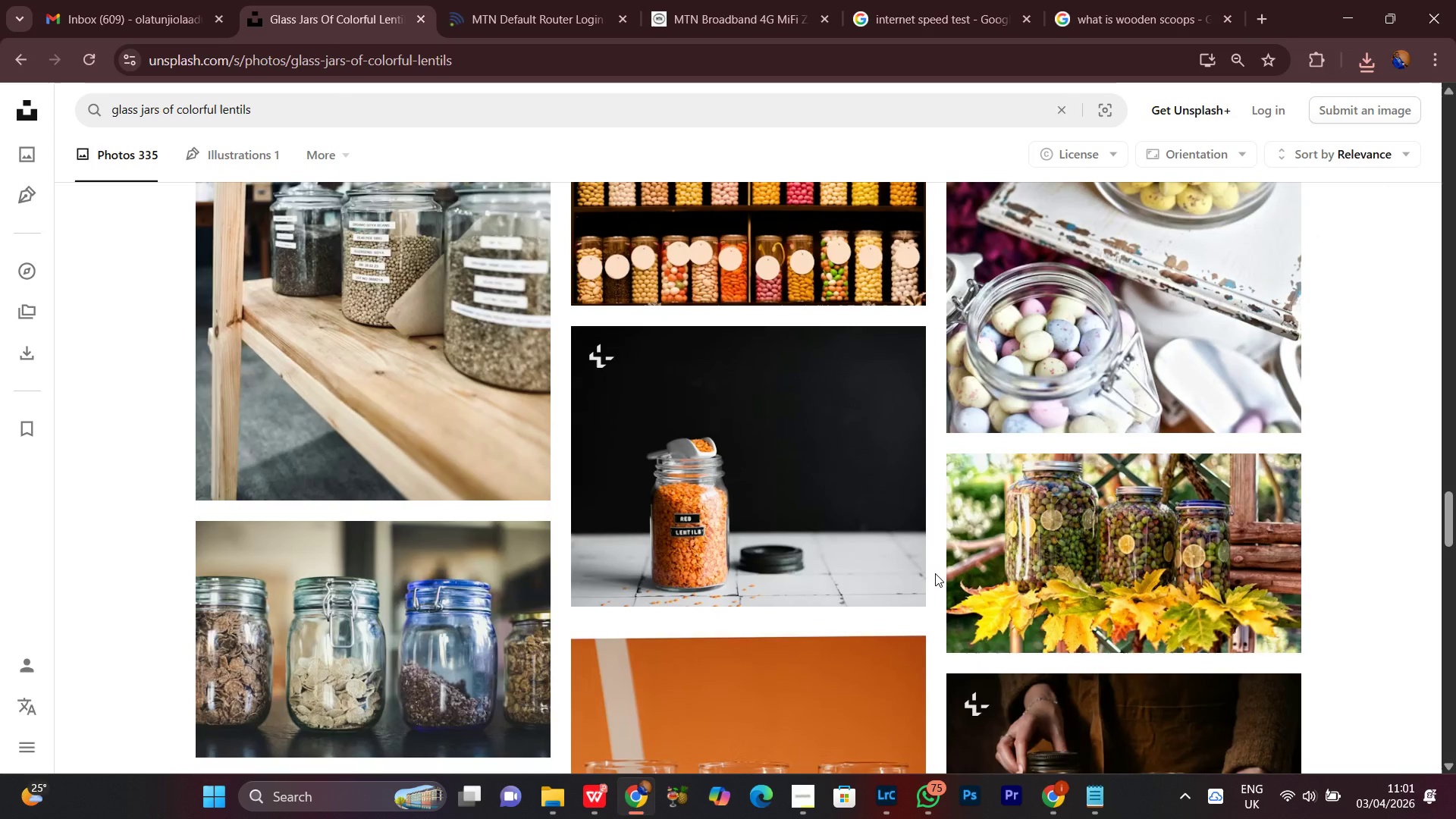 
scroll: coordinate [935, 573], scroll_direction: down, amount: 1.0
 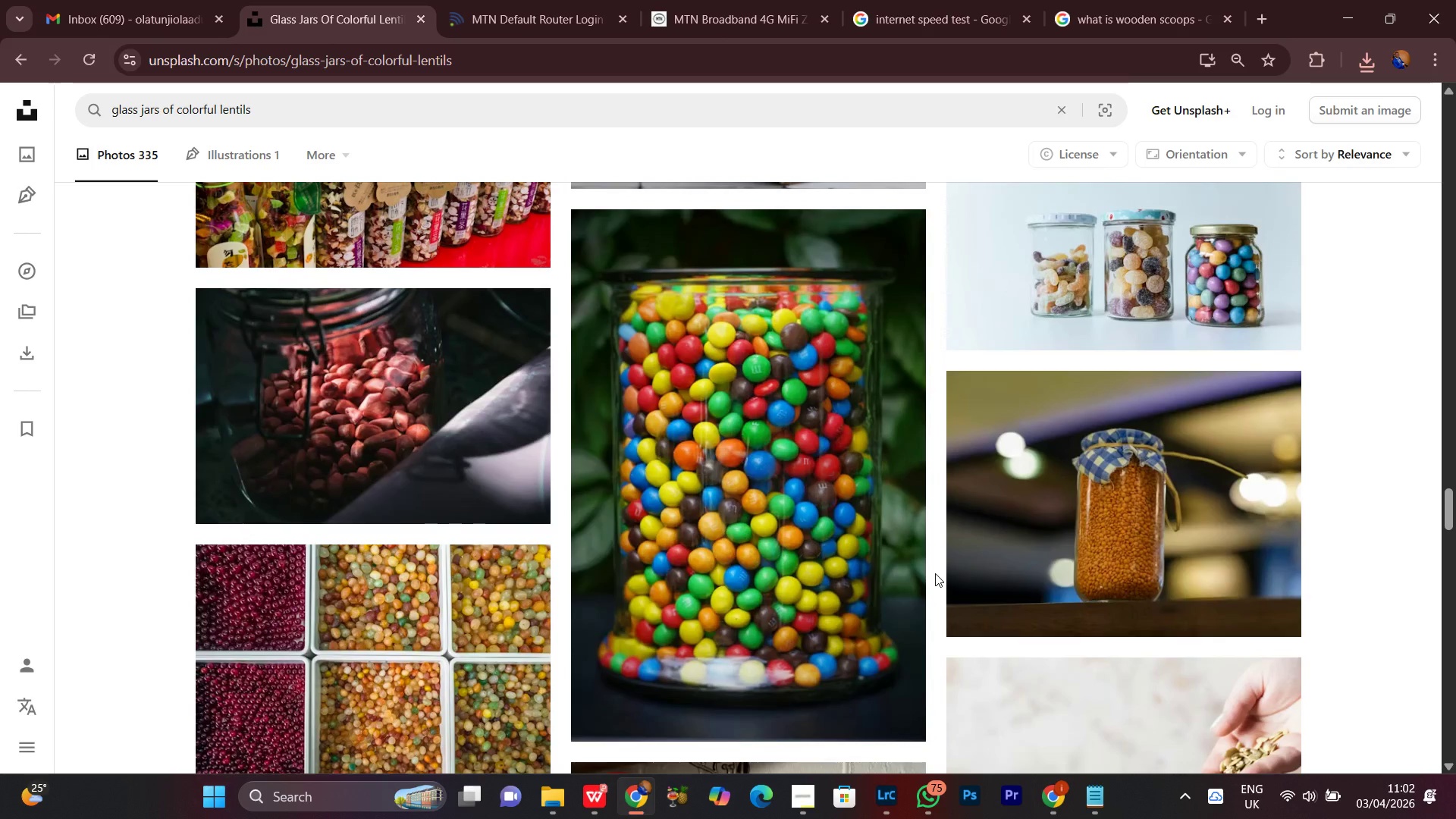 
scroll: coordinate [1455, 532], scroll_direction: none, amount: 0.0
 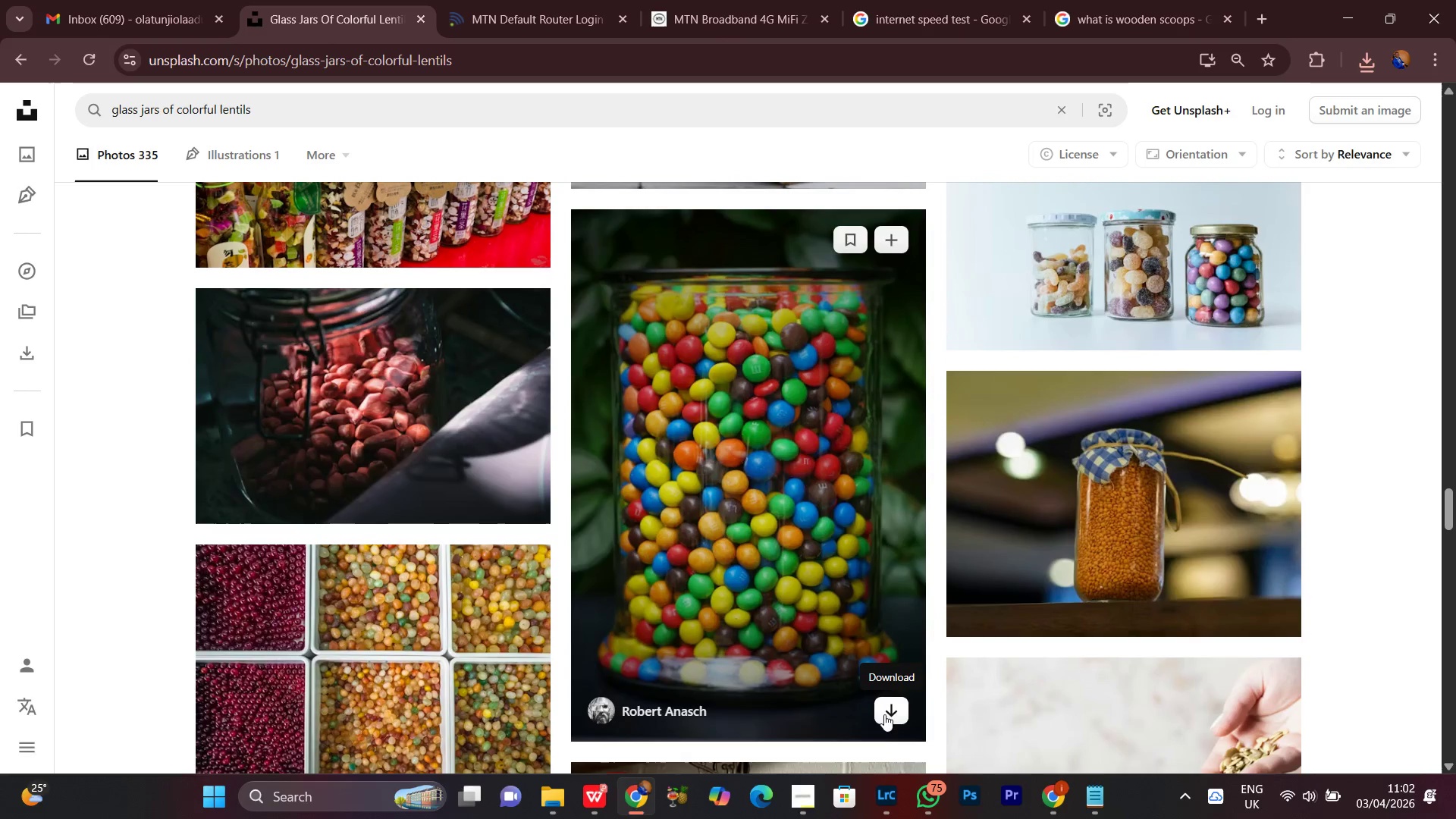 
left_click([884, 714])
 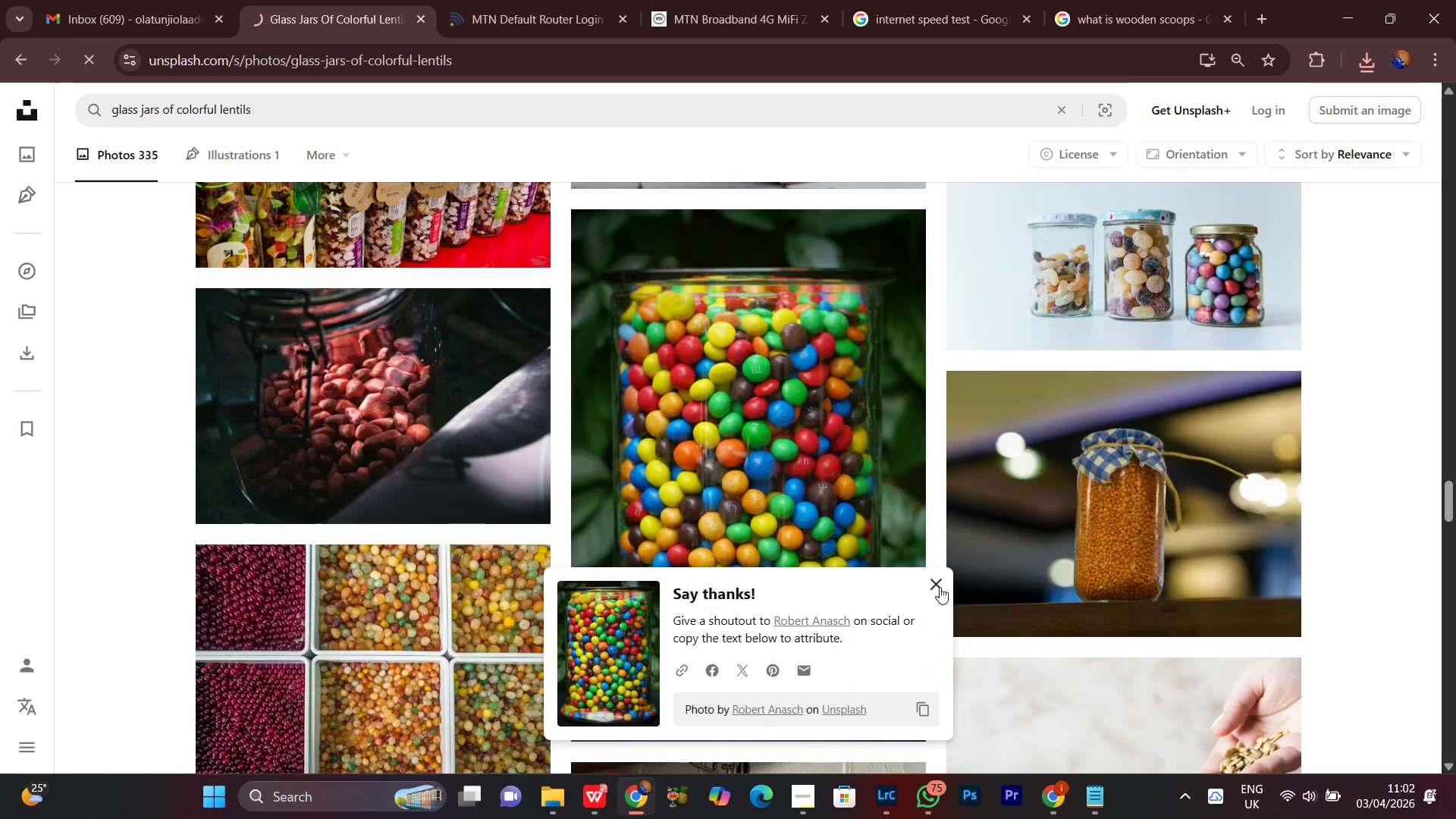 
left_click([940, 587])
 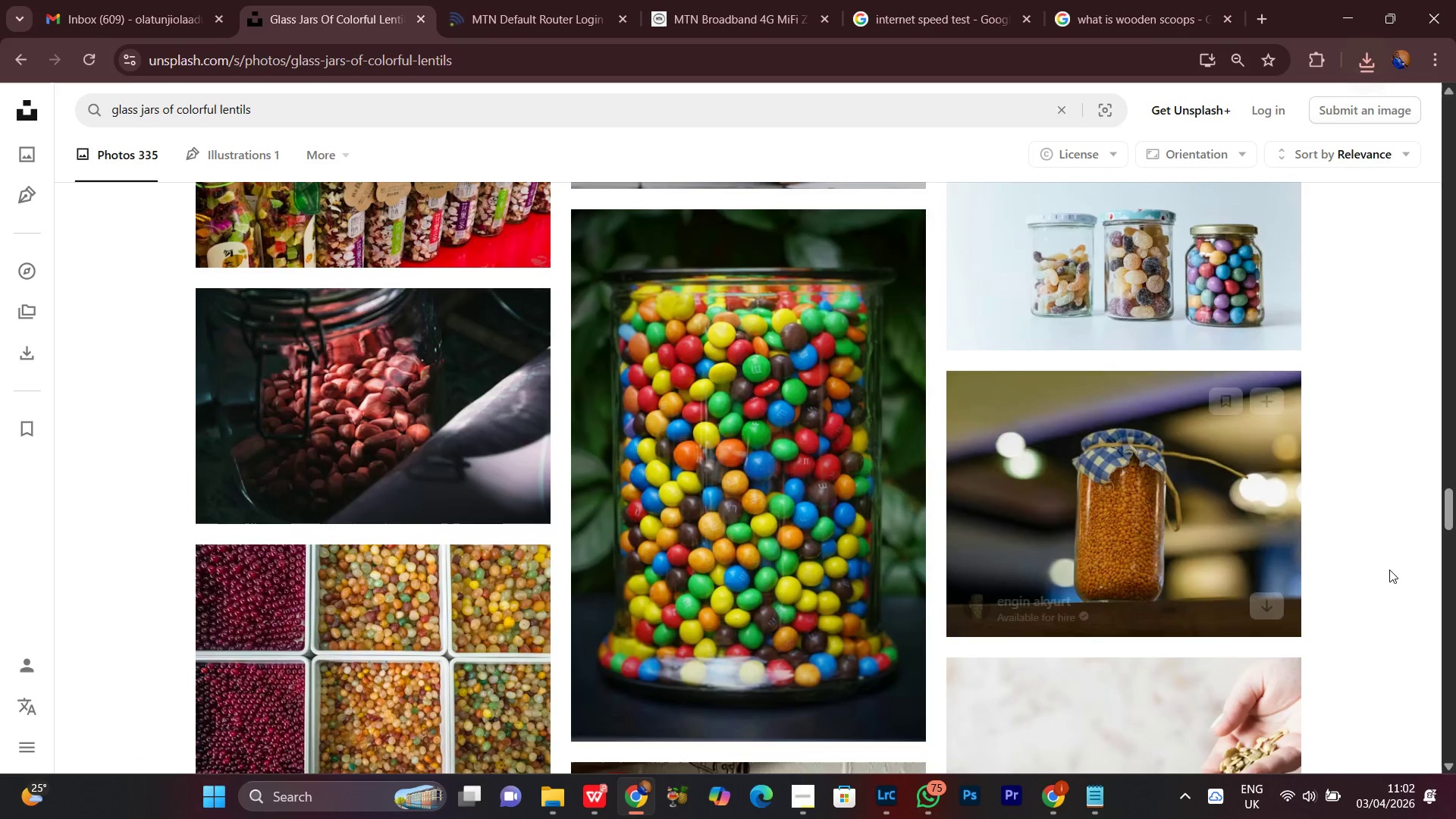 
scroll: coordinate [1389, 570], scroll_direction: down, amount: 7.0
 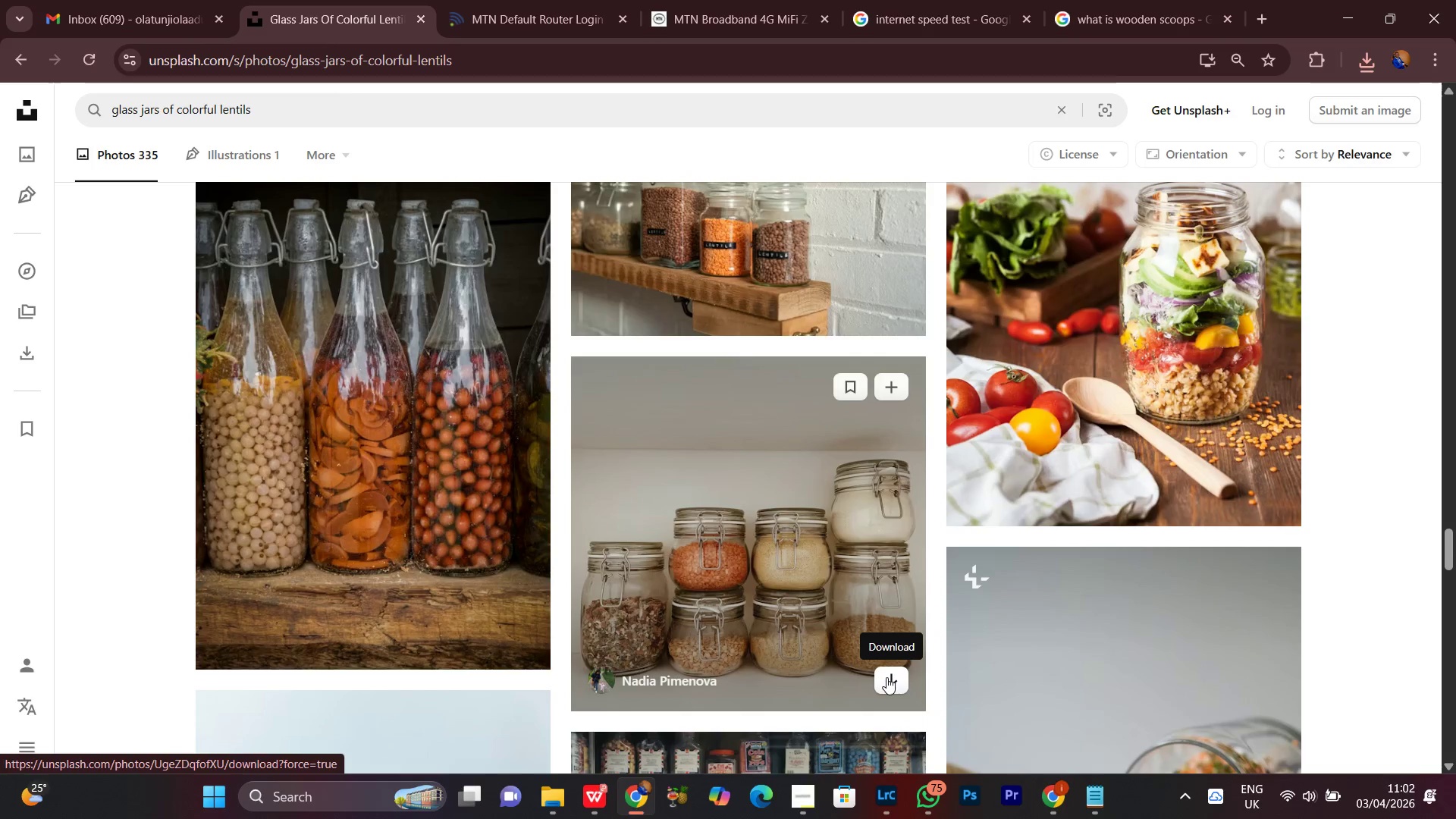 
left_click([886, 677])
 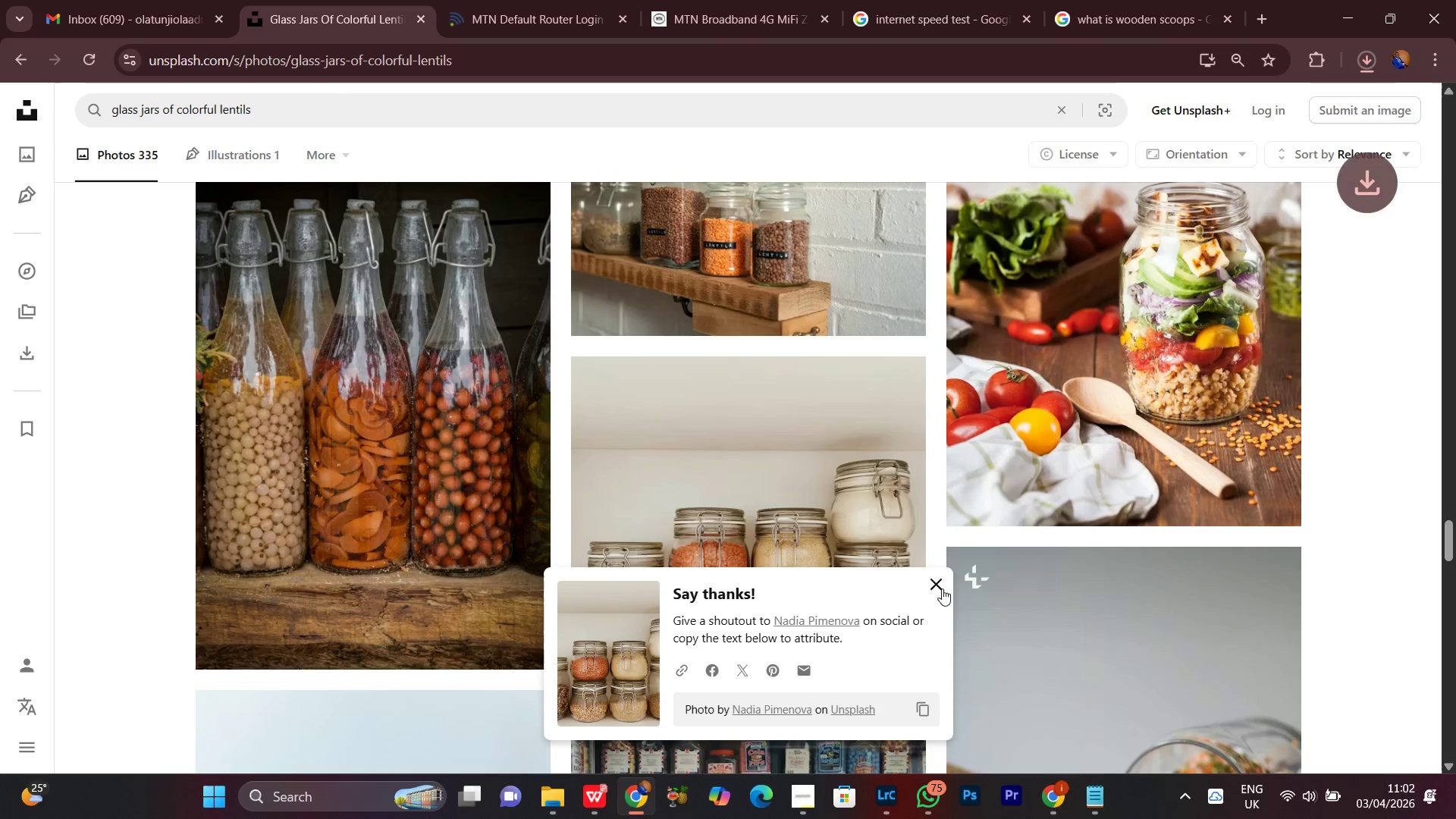 
left_click([939, 585])
 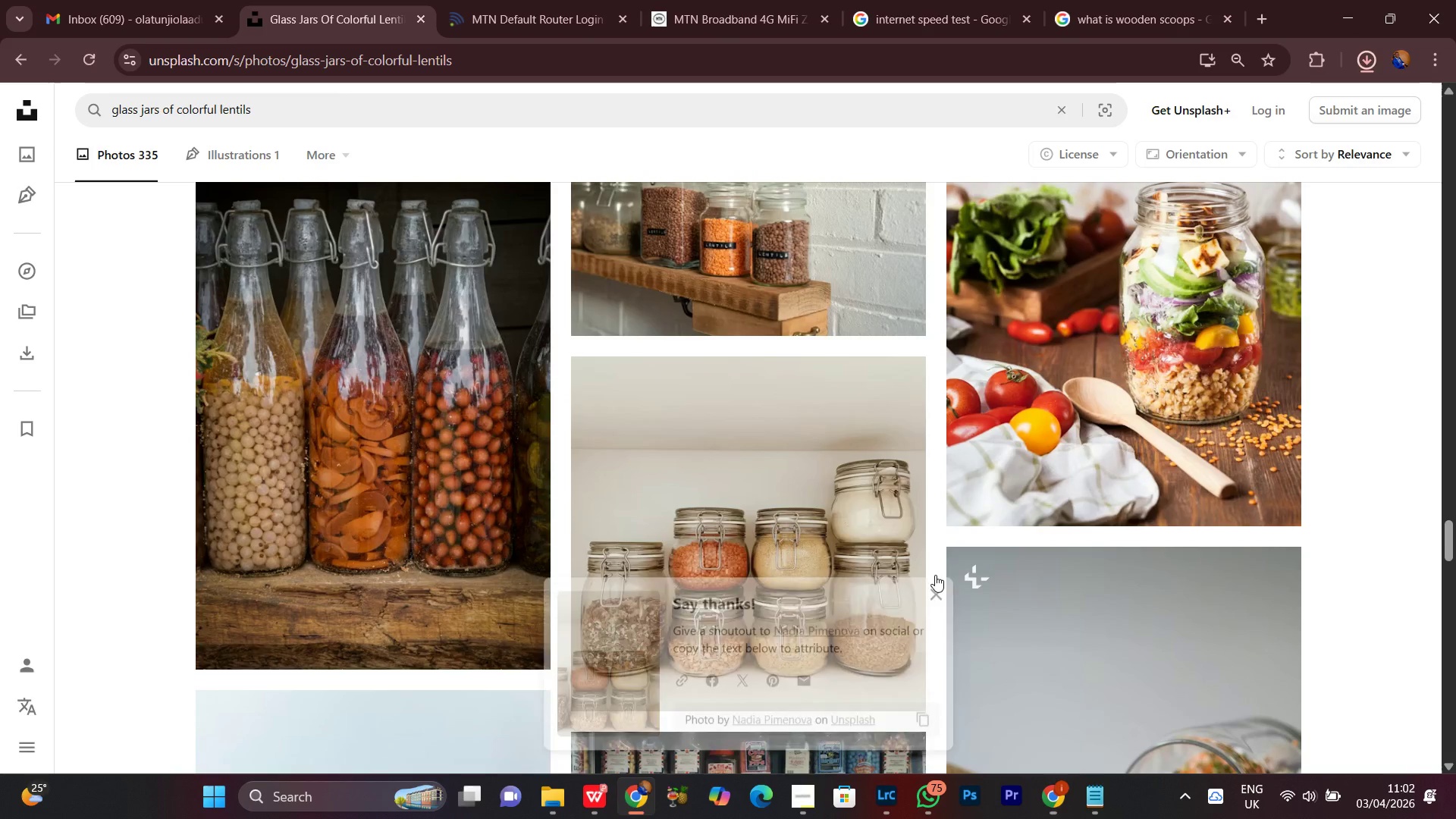 
scroll: coordinate [935, 575], scroll_direction: down, amount: 4.0
 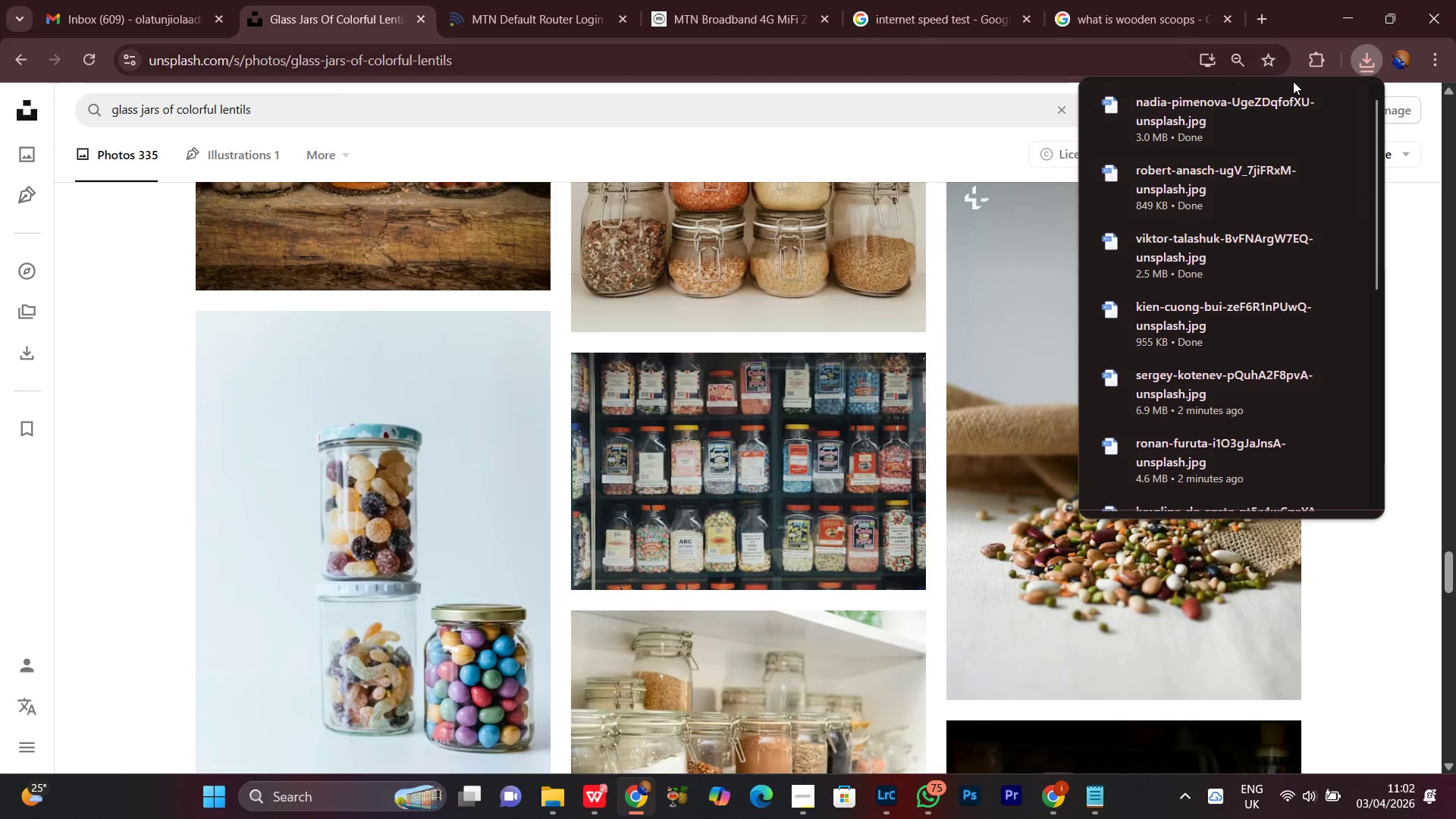 
left_click([1372, 54])
 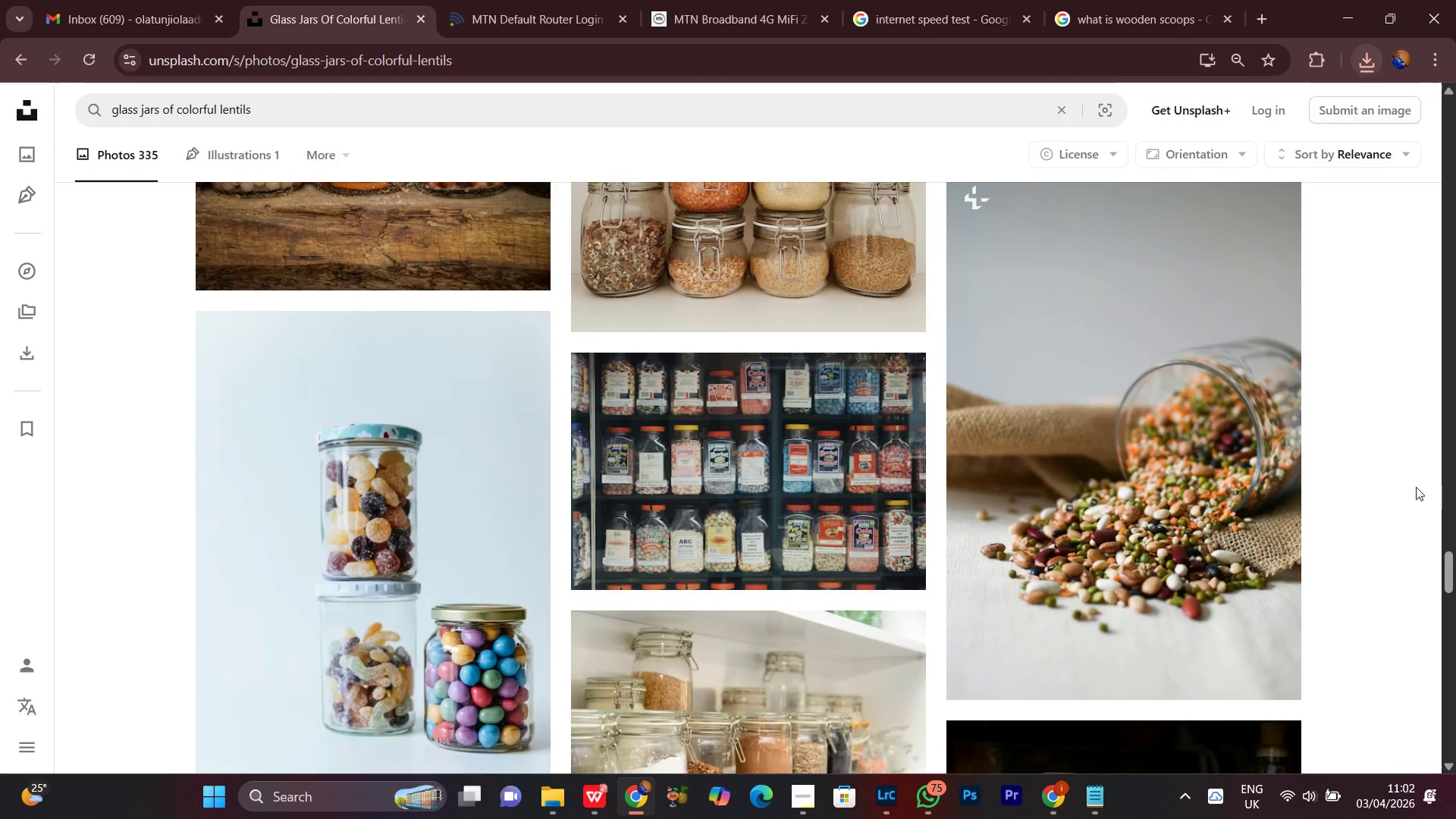 
scroll: coordinate [1416, 487], scroll_direction: down, amount: 9.0
 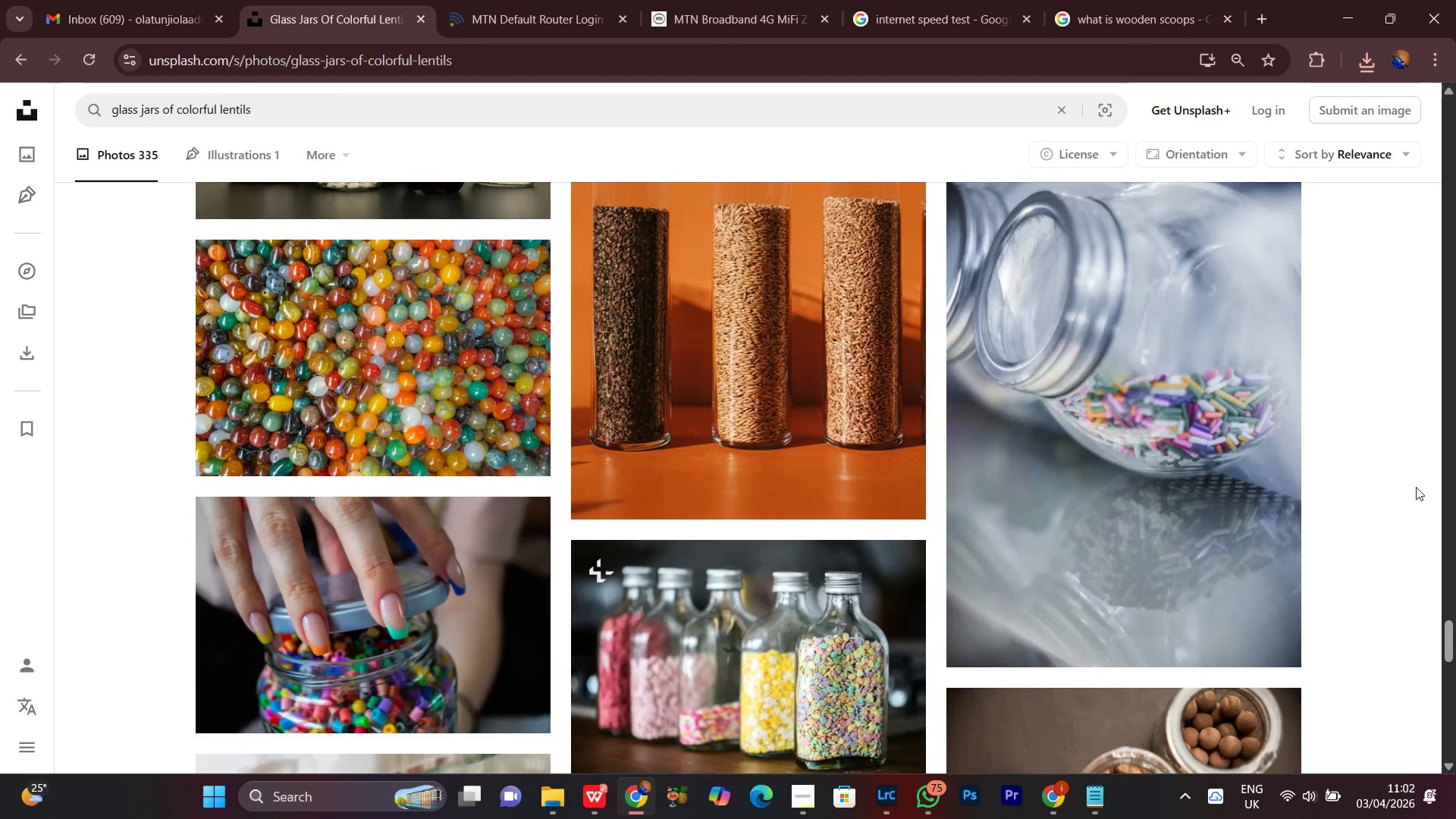 
scroll: coordinate [1416, 487], scroll_direction: up, amount: 3.0
 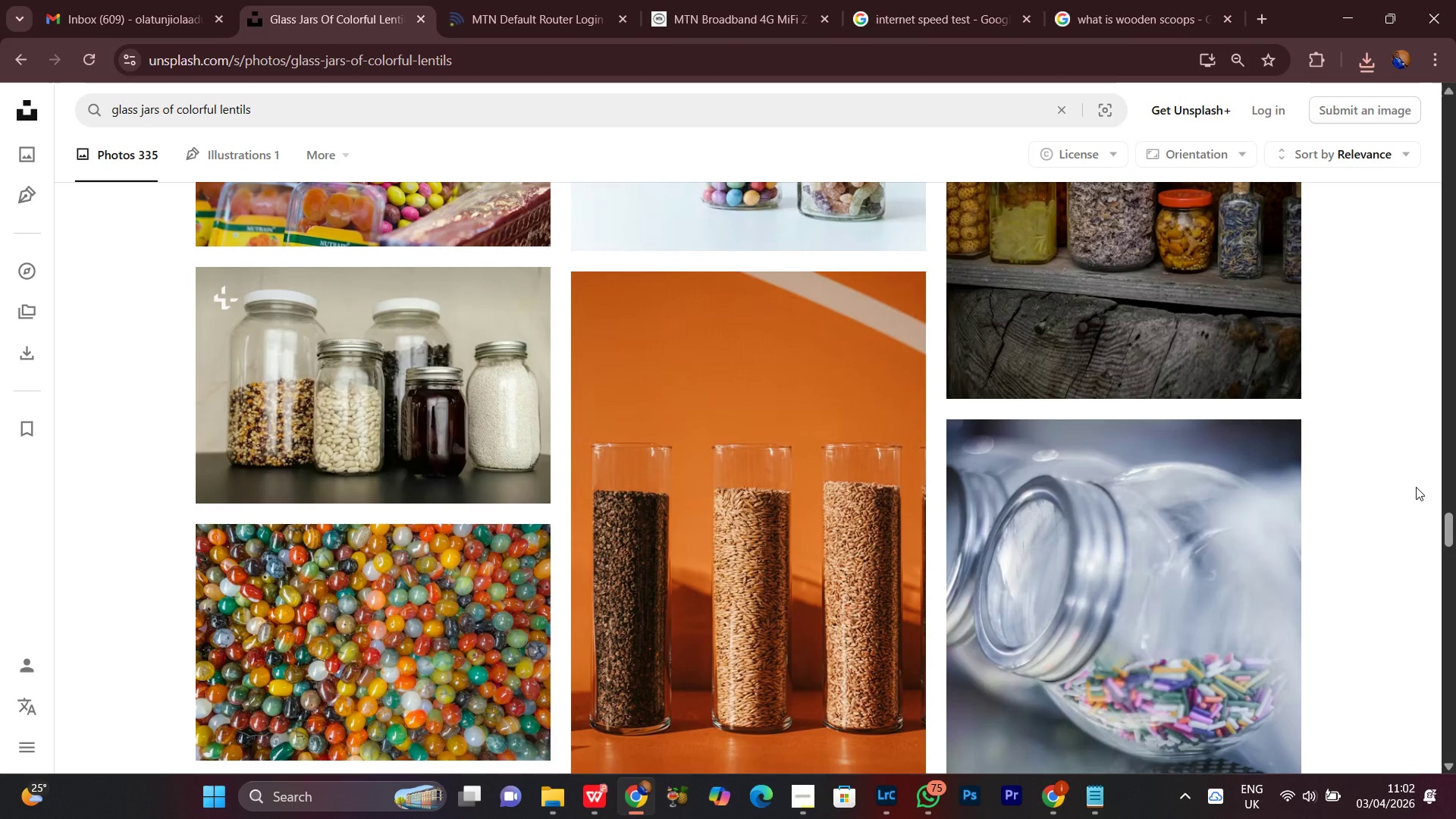 
scroll: coordinate [1416, 487], scroll_direction: down, amount: 7.0
 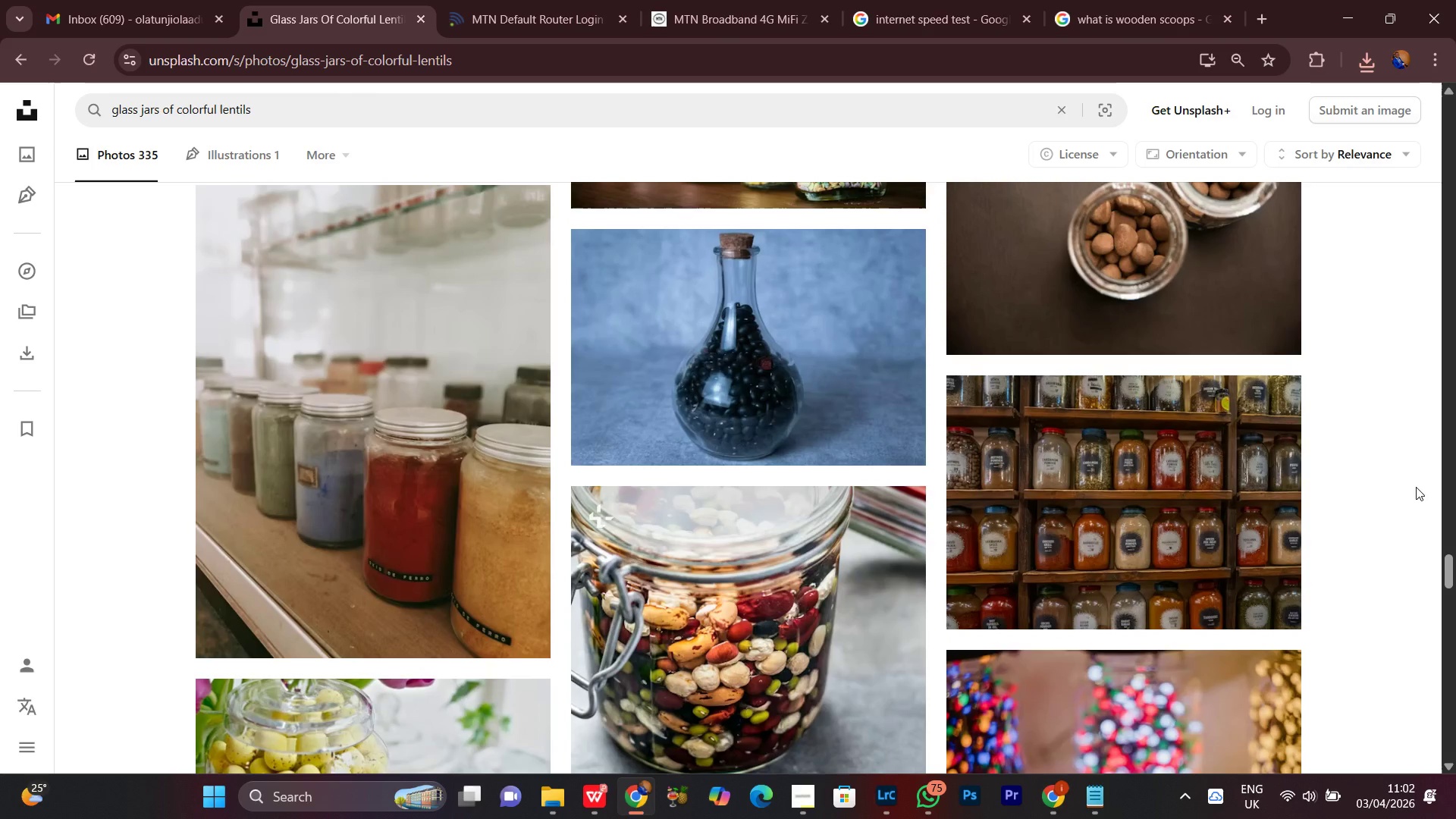 
scroll: coordinate [1416, 487], scroll_direction: up, amount: 1.0
 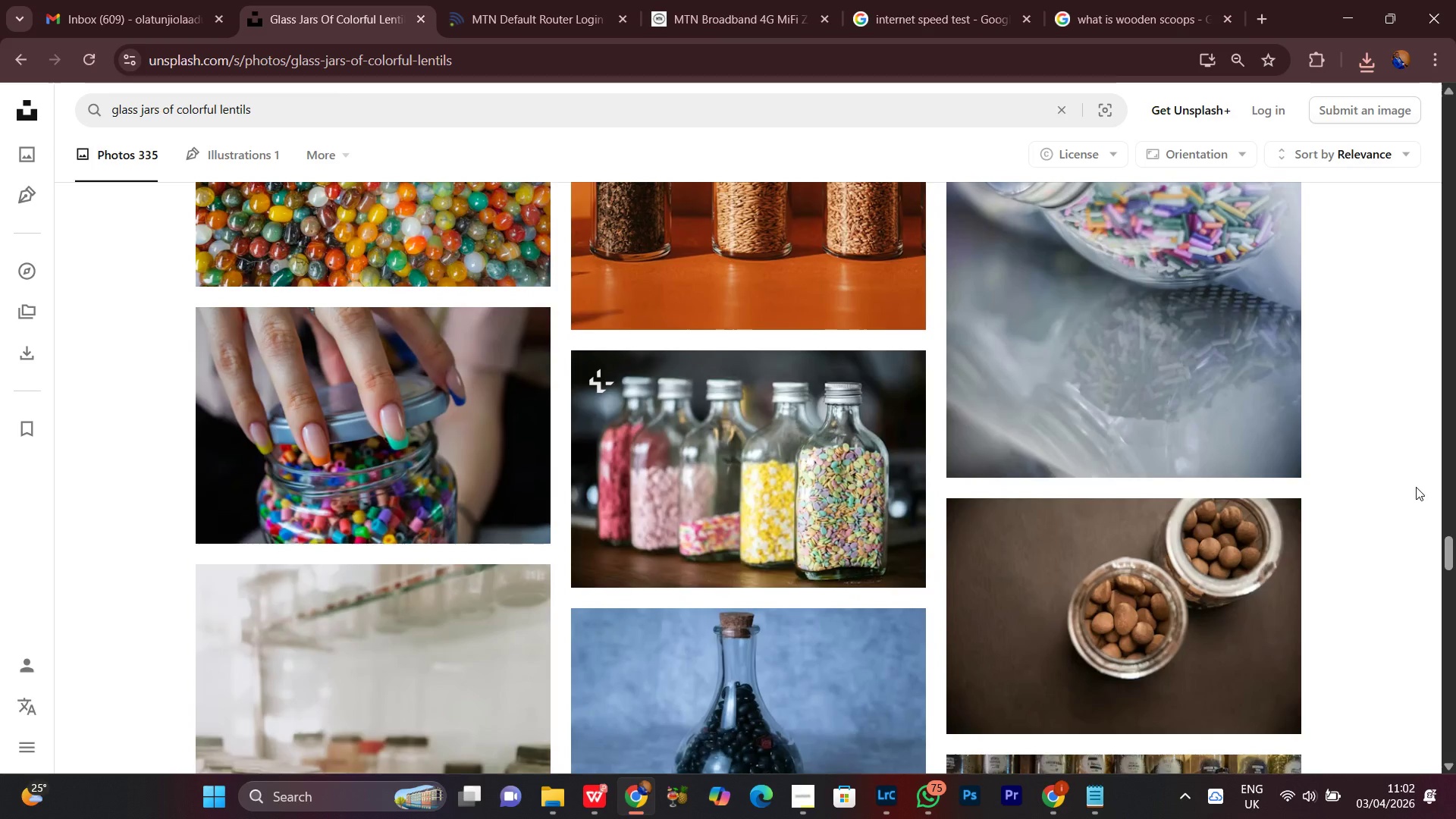 
scroll: coordinate [1416, 487], scroll_direction: down, amount: 5.0
 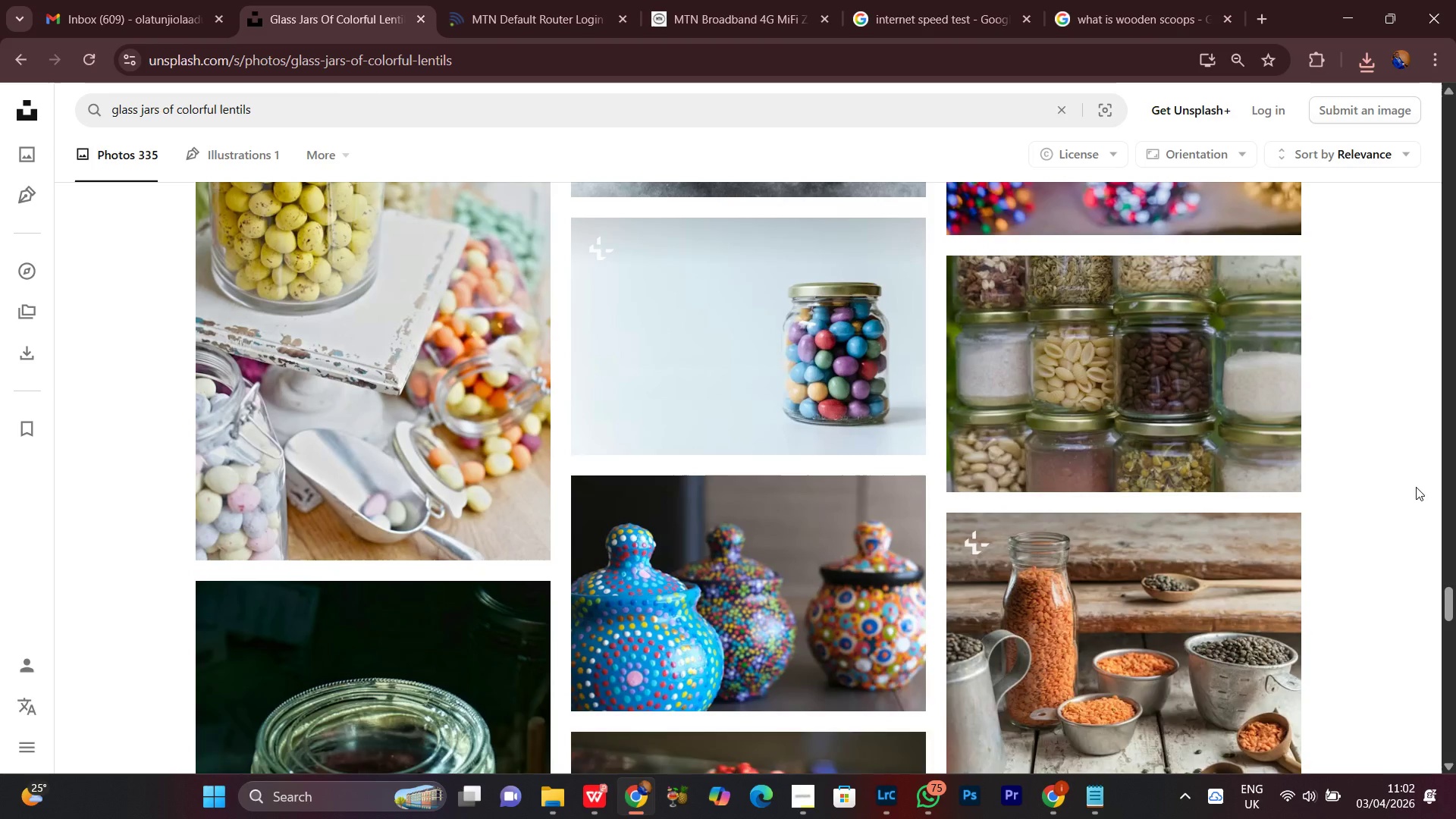 
scroll: coordinate [1416, 487], scroll_direction: none, amount: 0.0
 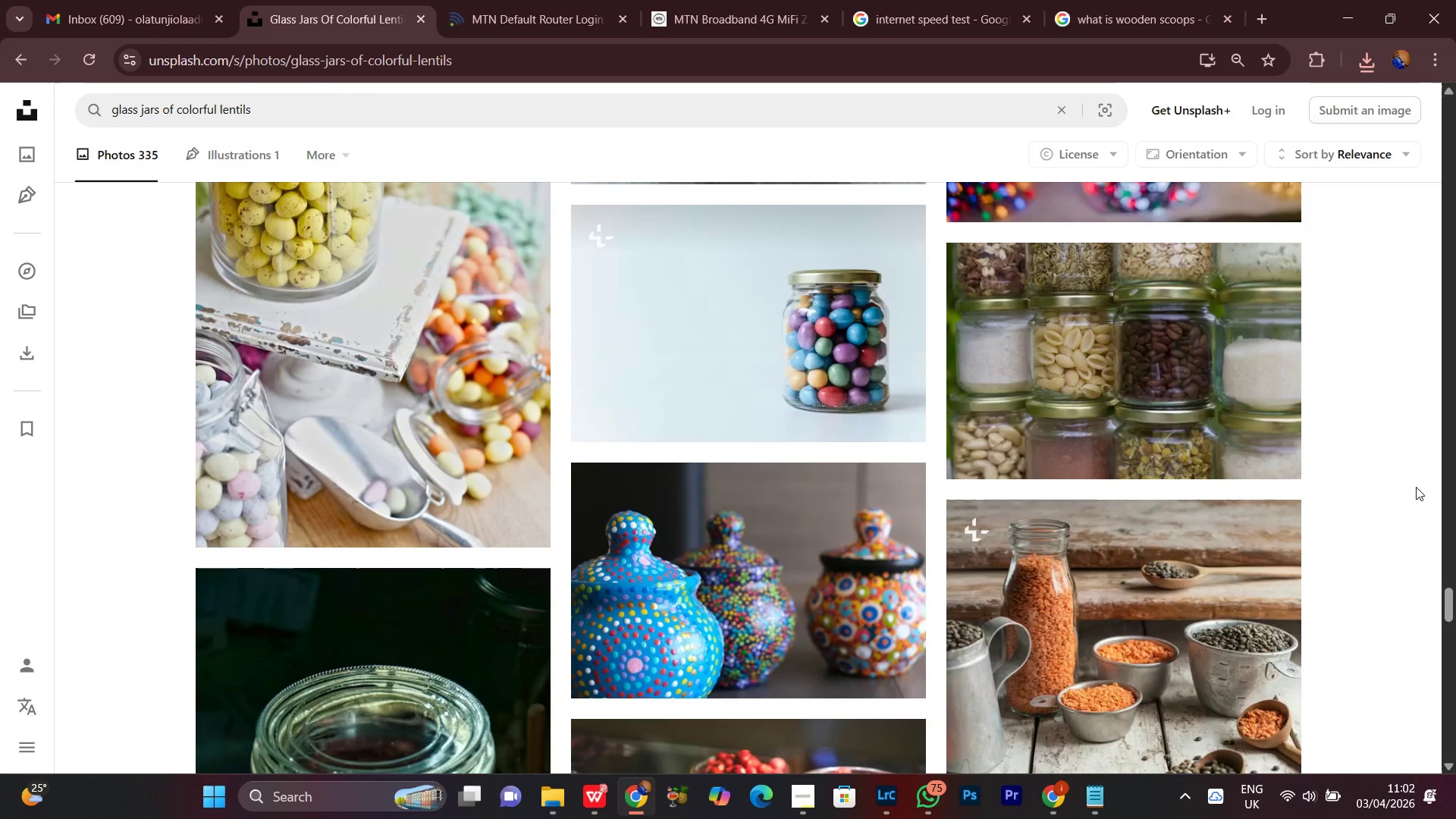 
scroll: coordinate [1416, 487], scroll_direction: up, amount: 1.0
 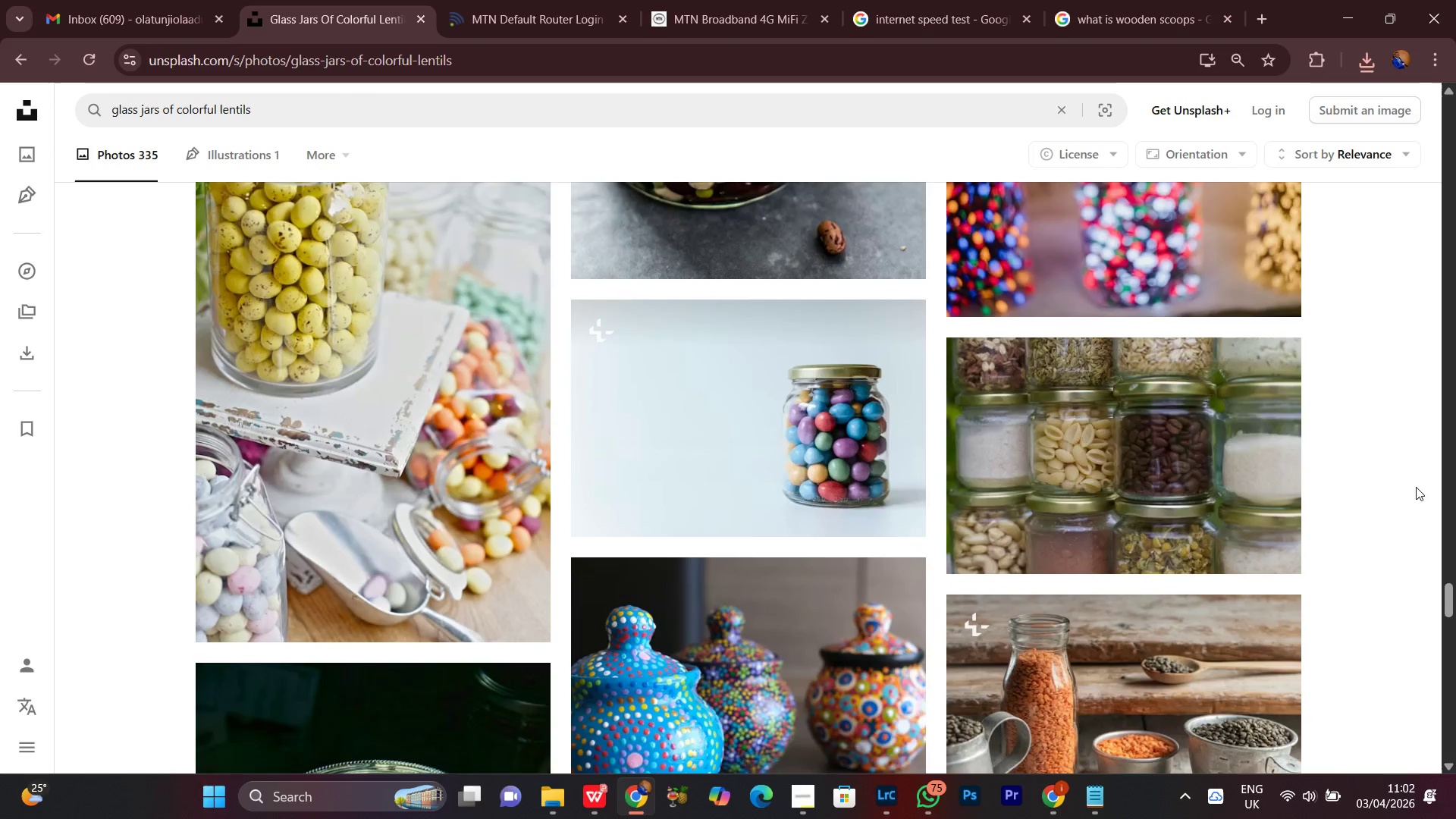 
scroll: coordinate [1416, 487], scroll_direction: down, amount: 1.0
 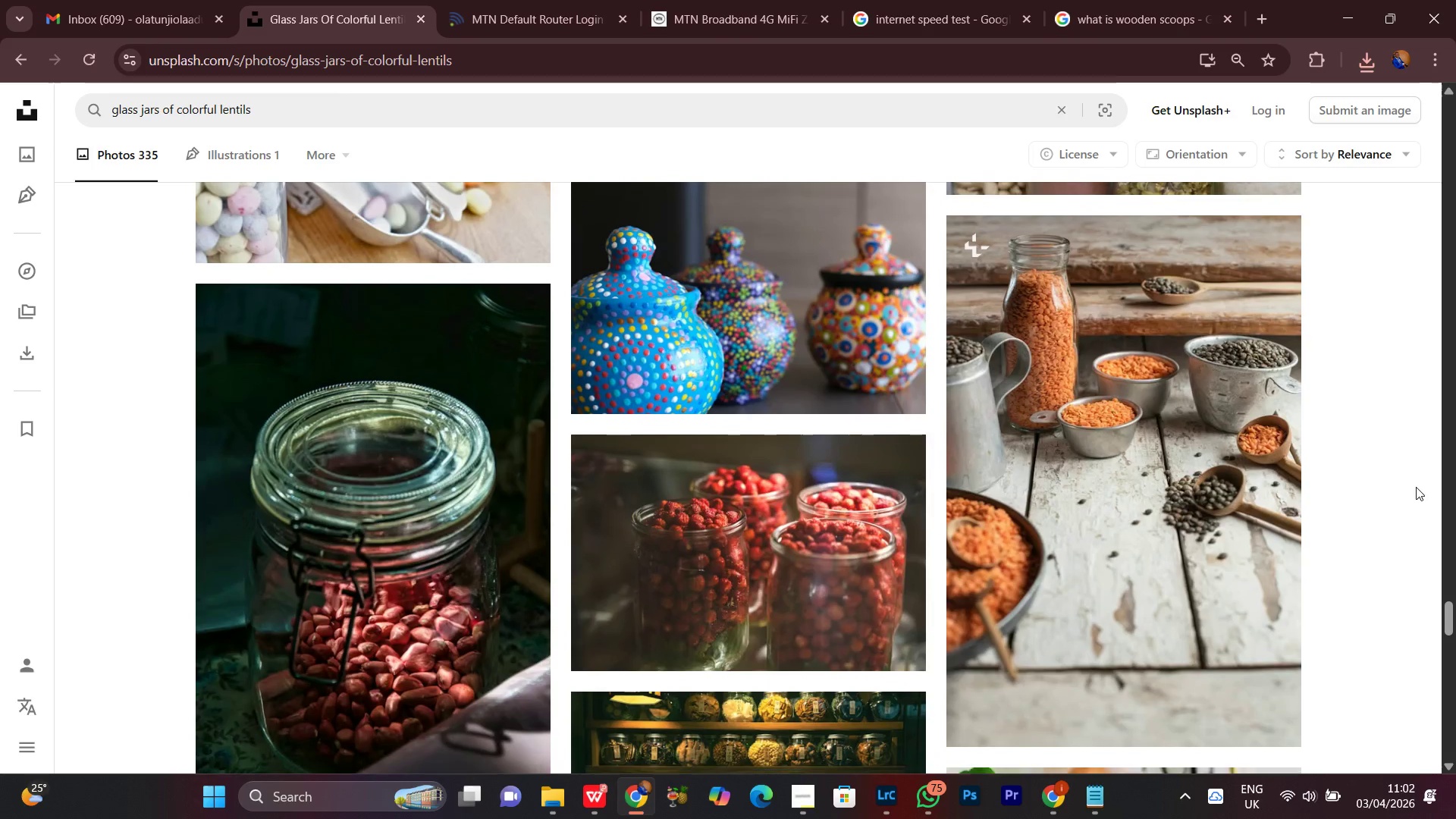 
scroll: coordinate [1416, 487], scroll_direction: up, amount: 1.0
 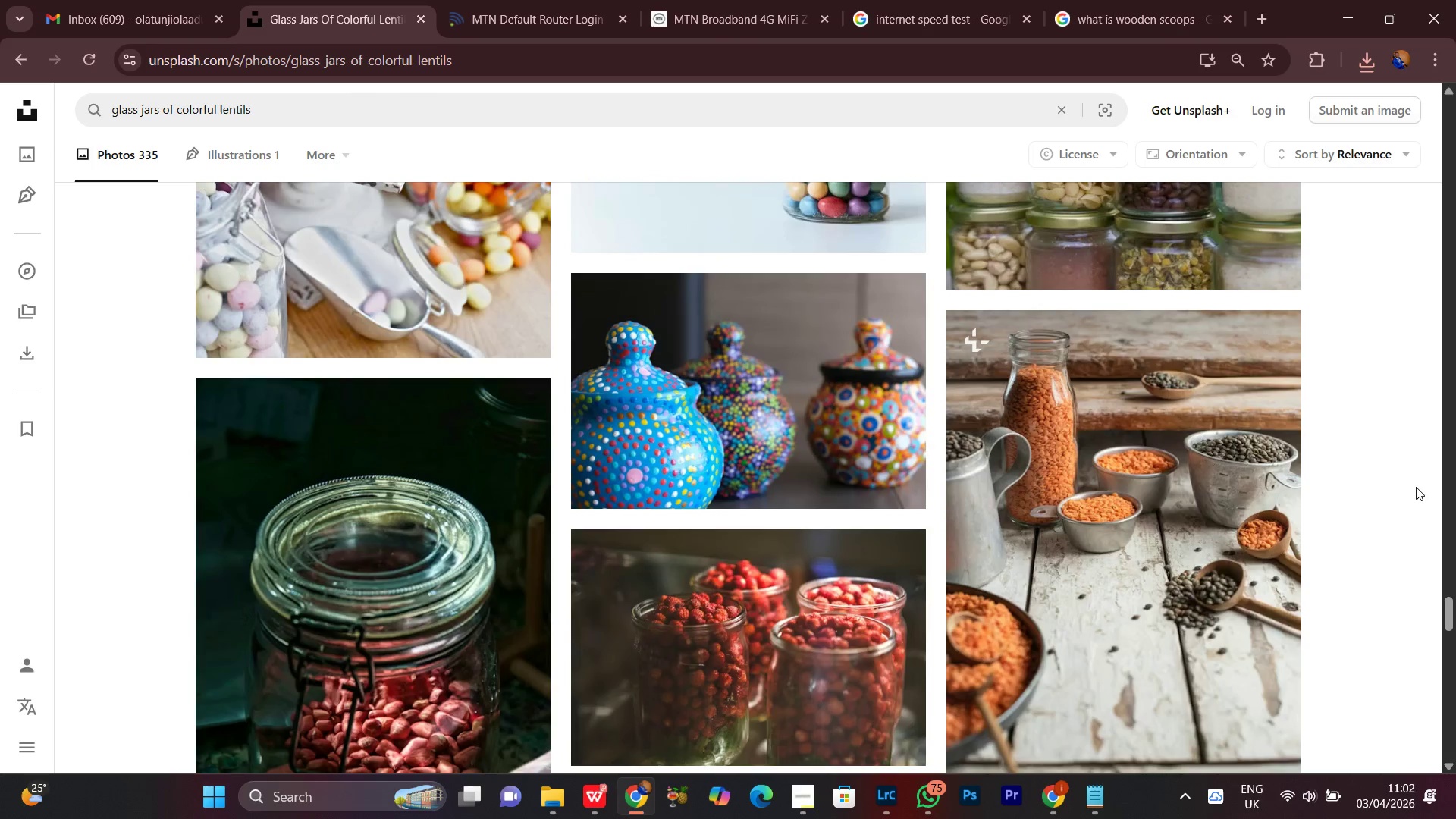 
scroll: coordinate [1416, 487], scroll_direction: down, amount: 7.0
 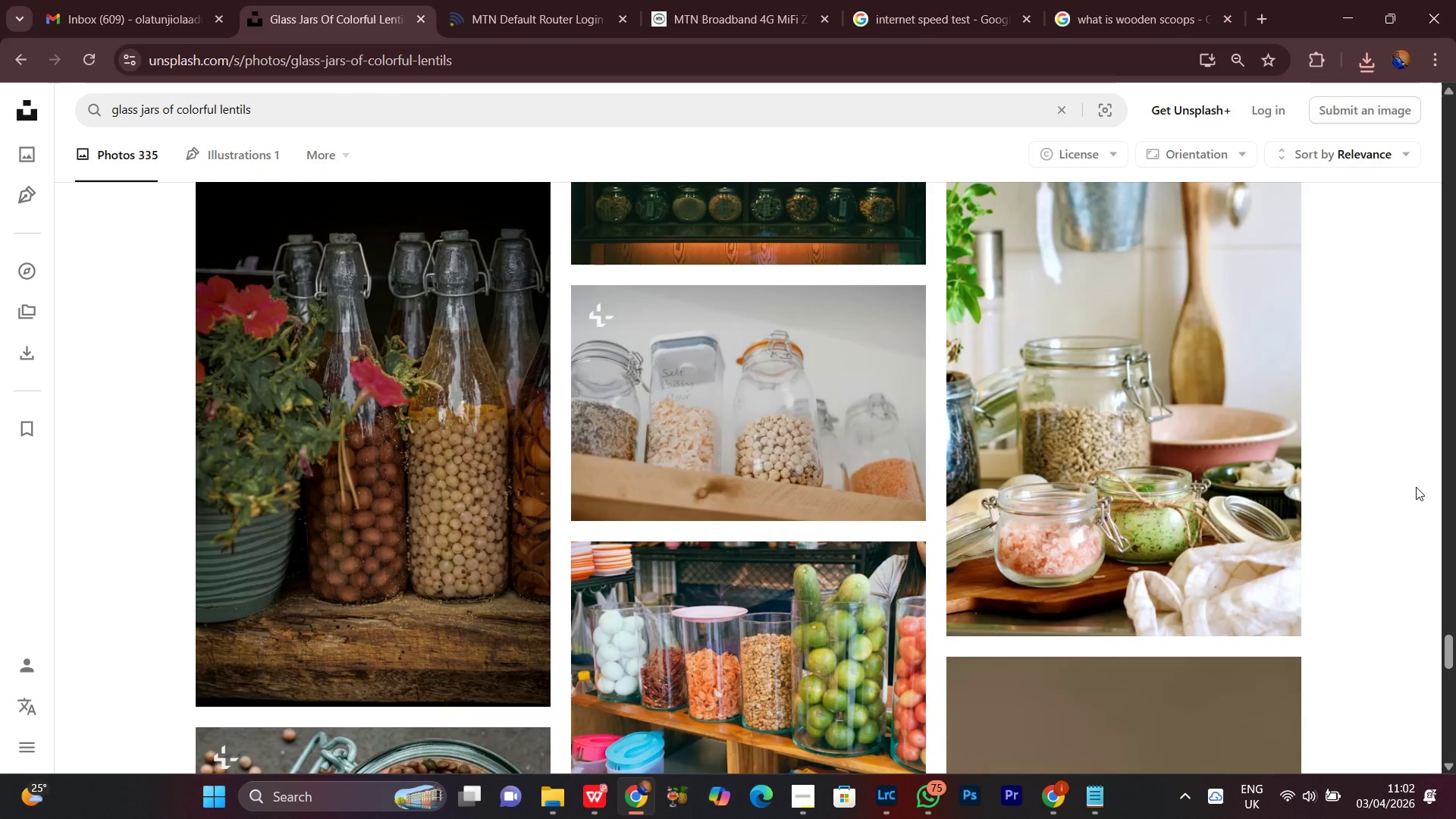 
scroll: coordinate [1416, 487], scroll_direction: up, amount: 1.0
 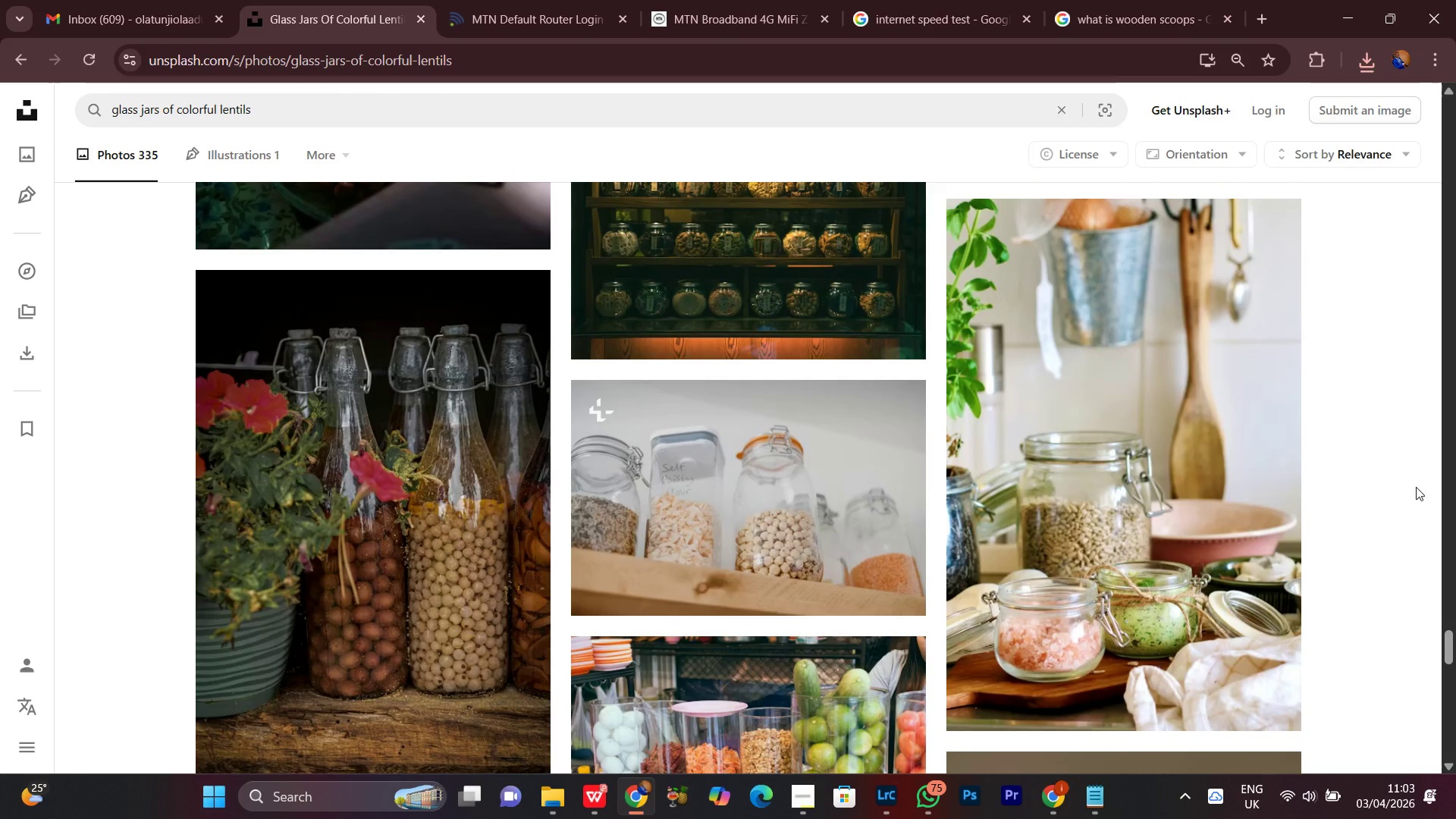 
scroll: coordinate [1416, 487], scroll_direction: down, amount: 1.0
 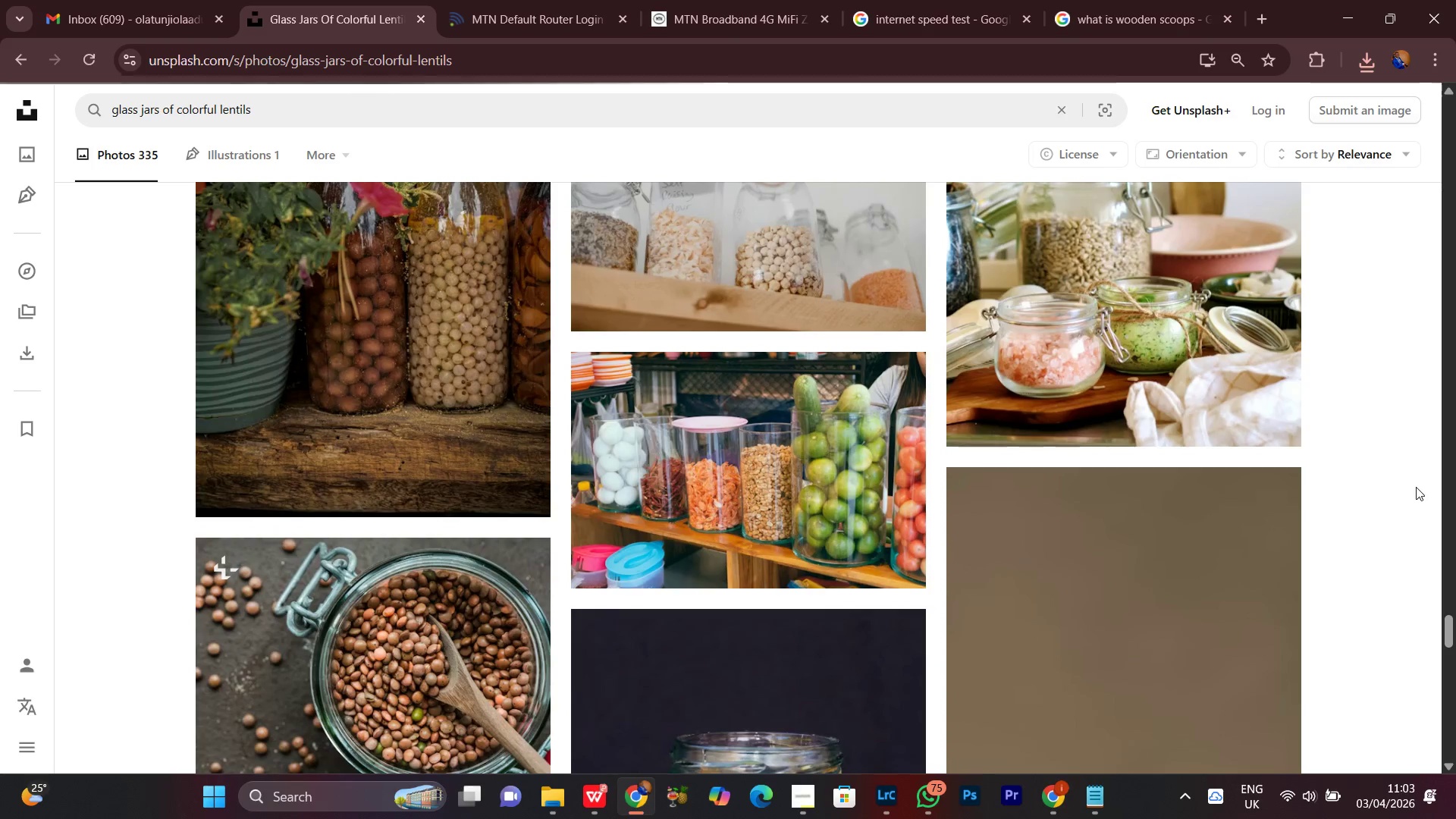 
scroll: coordinate [1416, 487], scroll_direction: up, amount: 1.0
 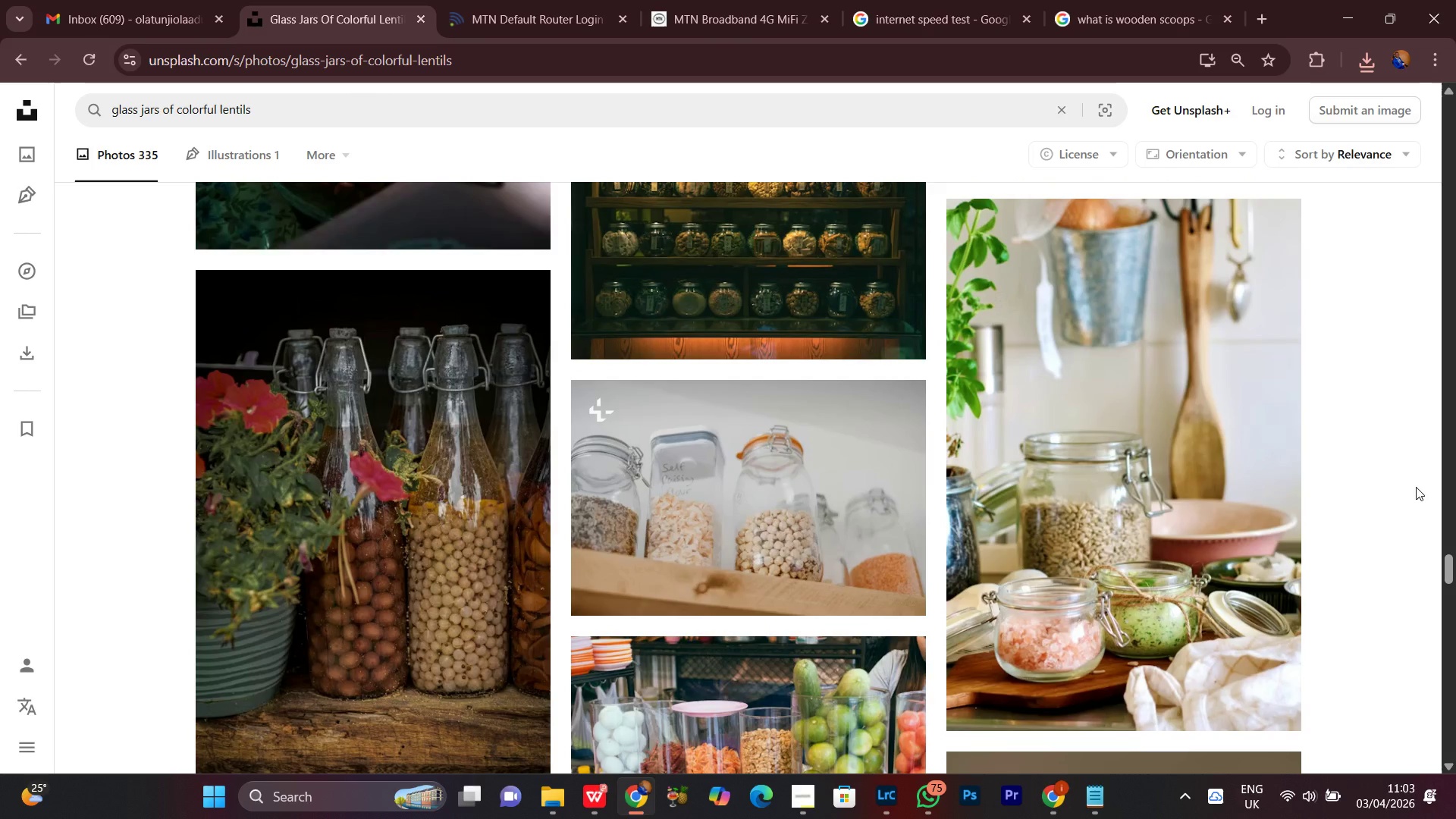 
scroll: coordinate [1335, 438], scroll_direction: down, amount: 5.0
 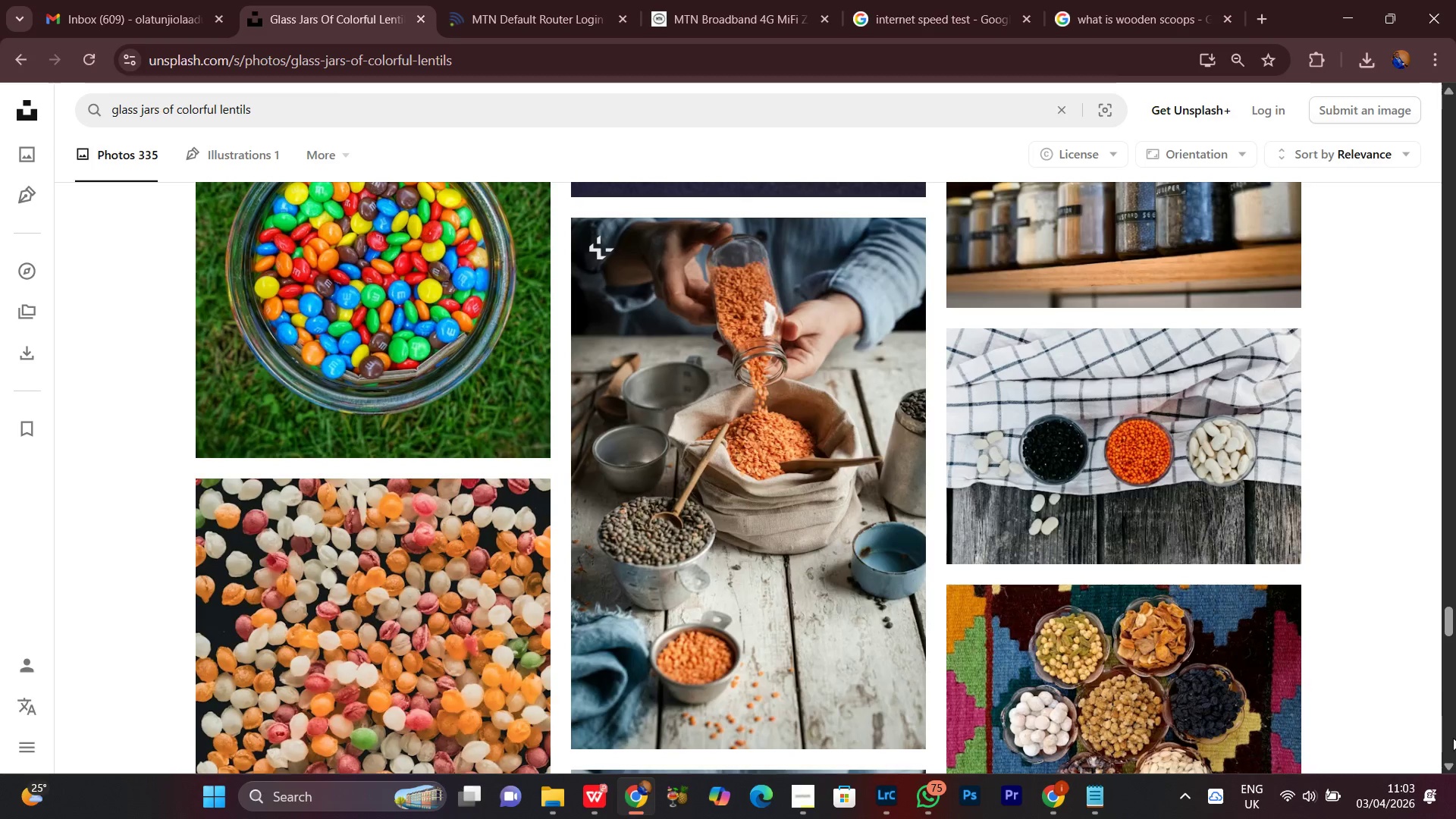 
left_click([1448, 766])
 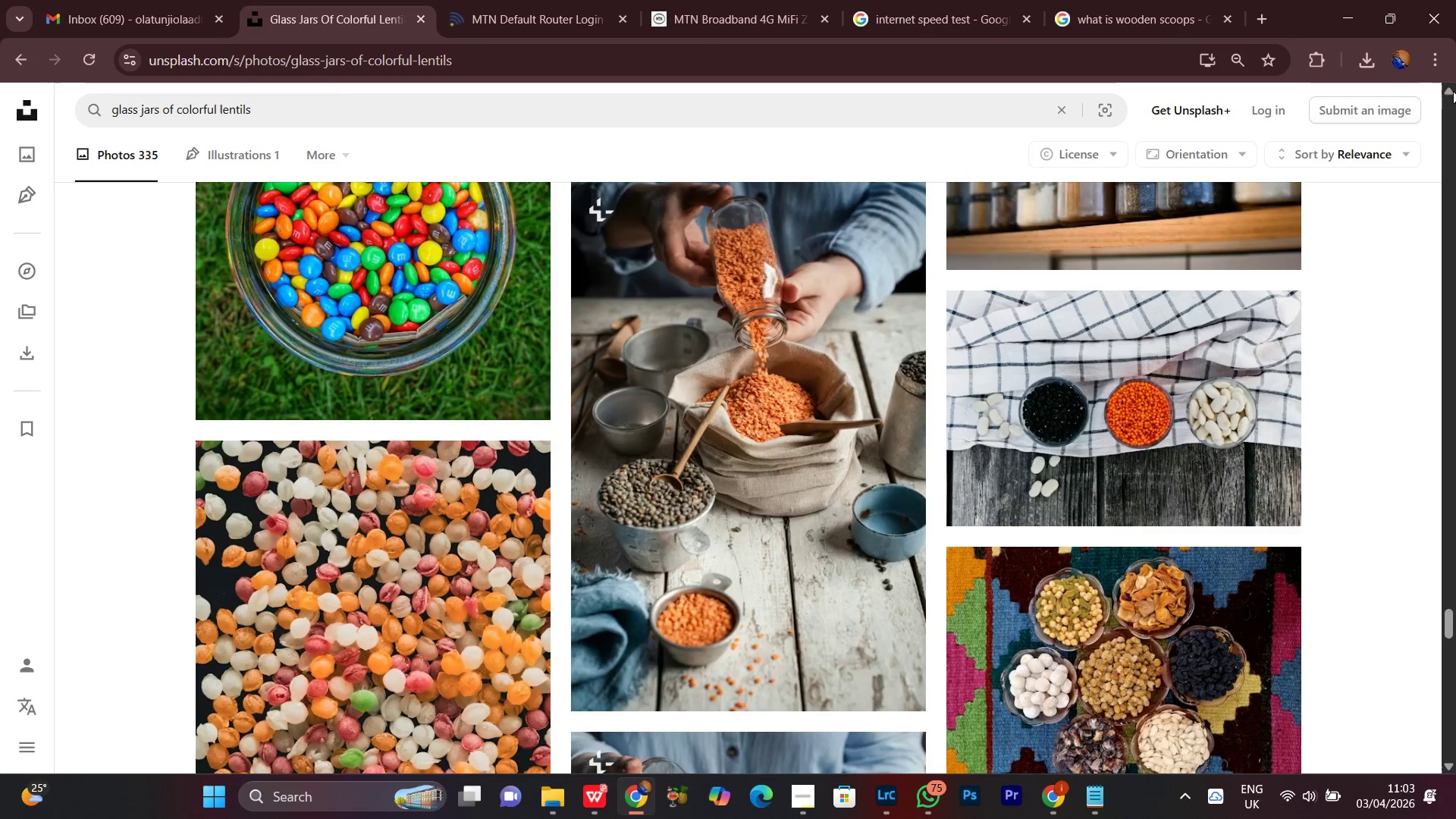 
left_click([1453, 89])
 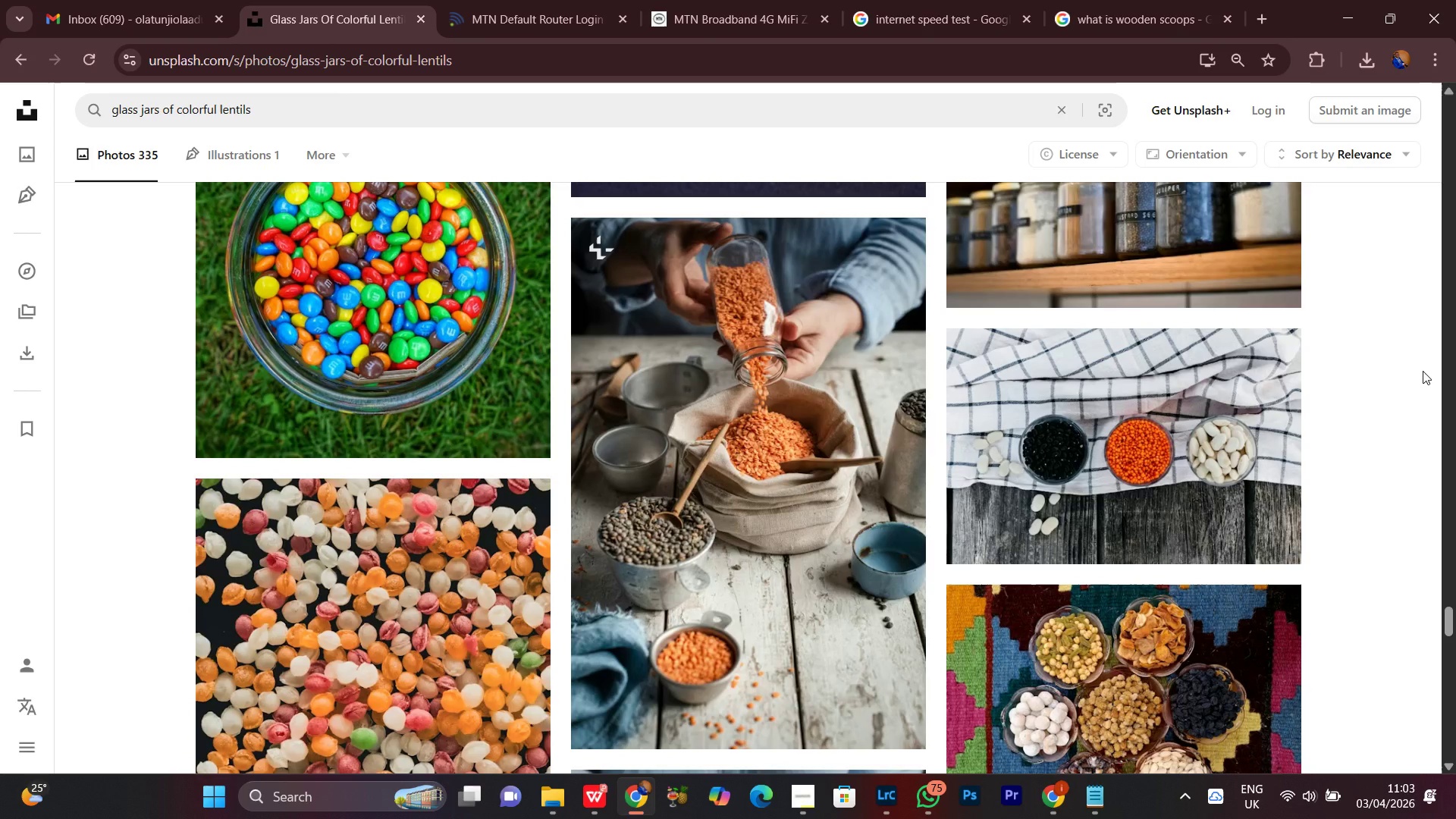 
scroll: coordinate [1423, 371], scroll_direction: down, amount: 10.0
 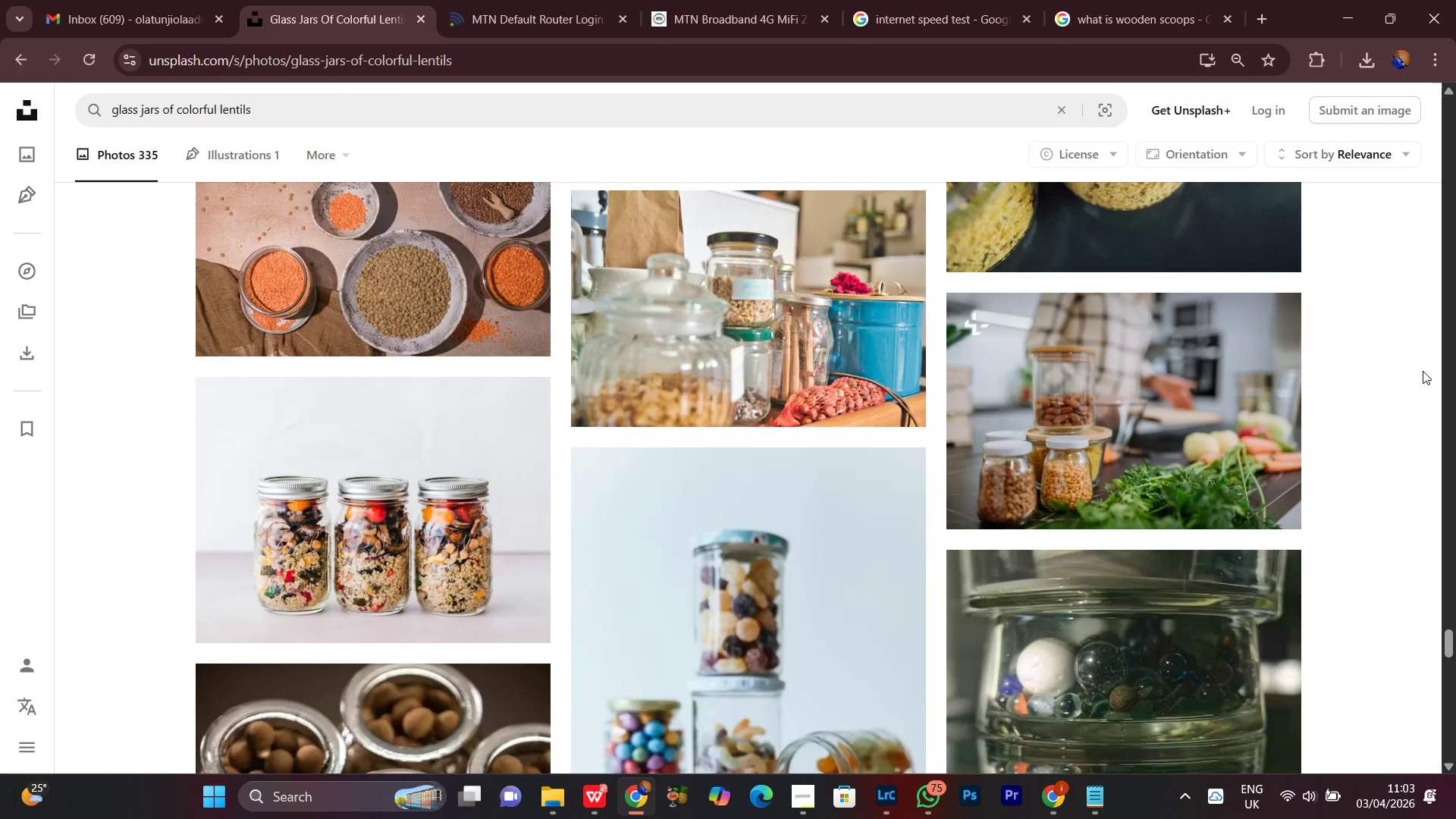 
scroll: coordinate [1423, 371], scroll_direction: up, amount: 1.0
 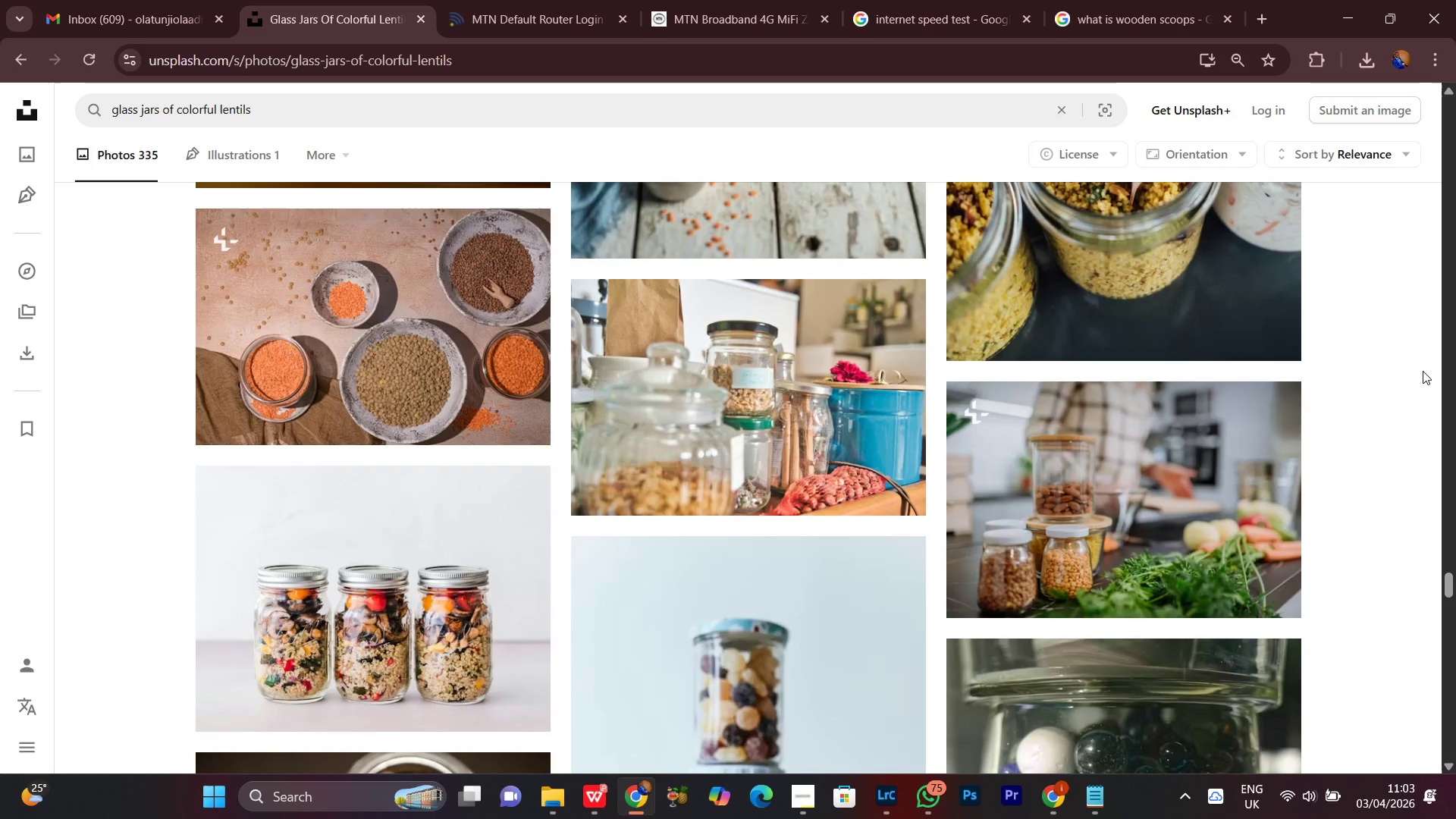 
scroll: coordinate [1423, 371], scroll_direction: down, amount: 3.0
 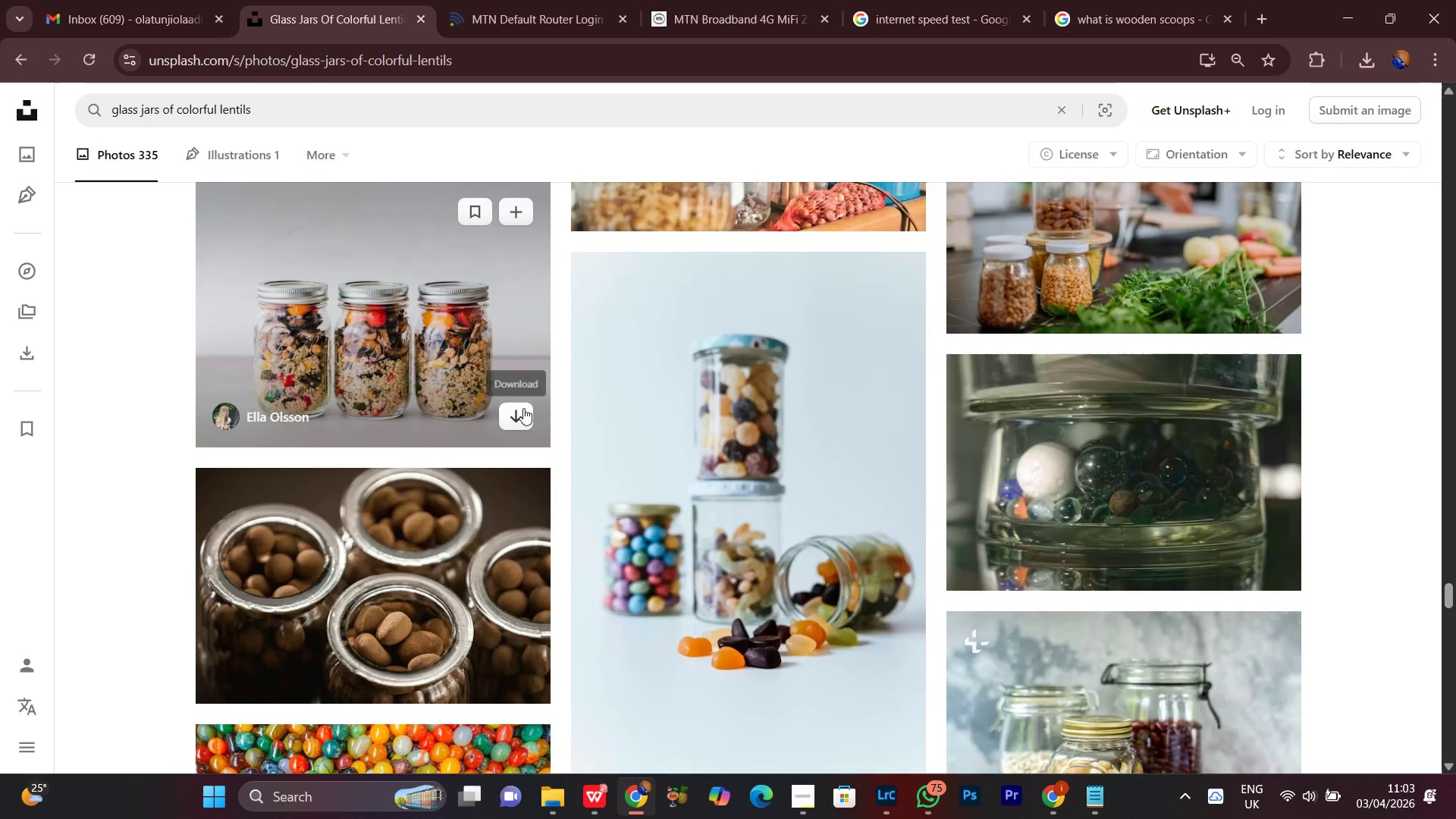 
left_click([527, 412])
 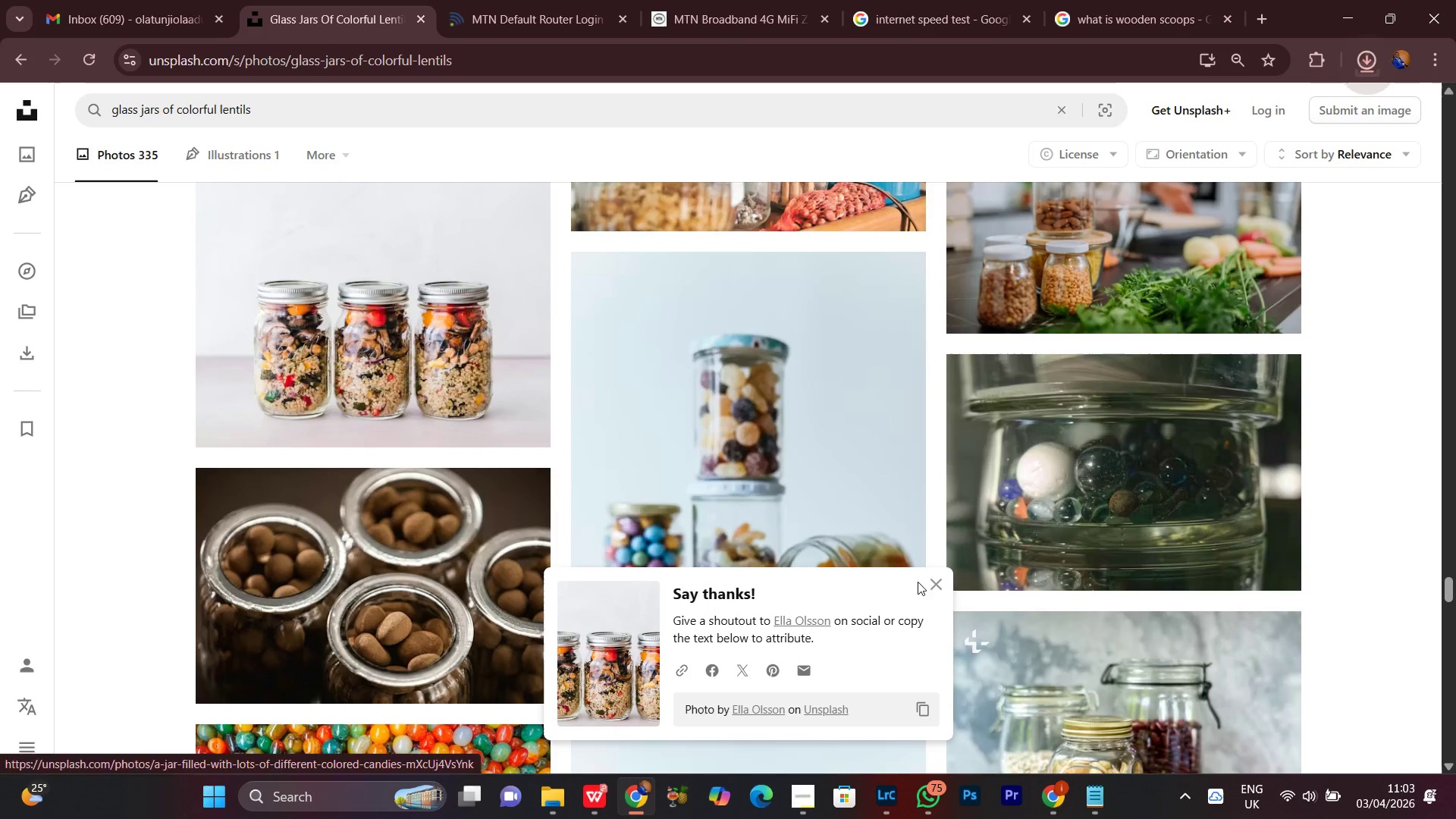 
left_click([932, 583])
 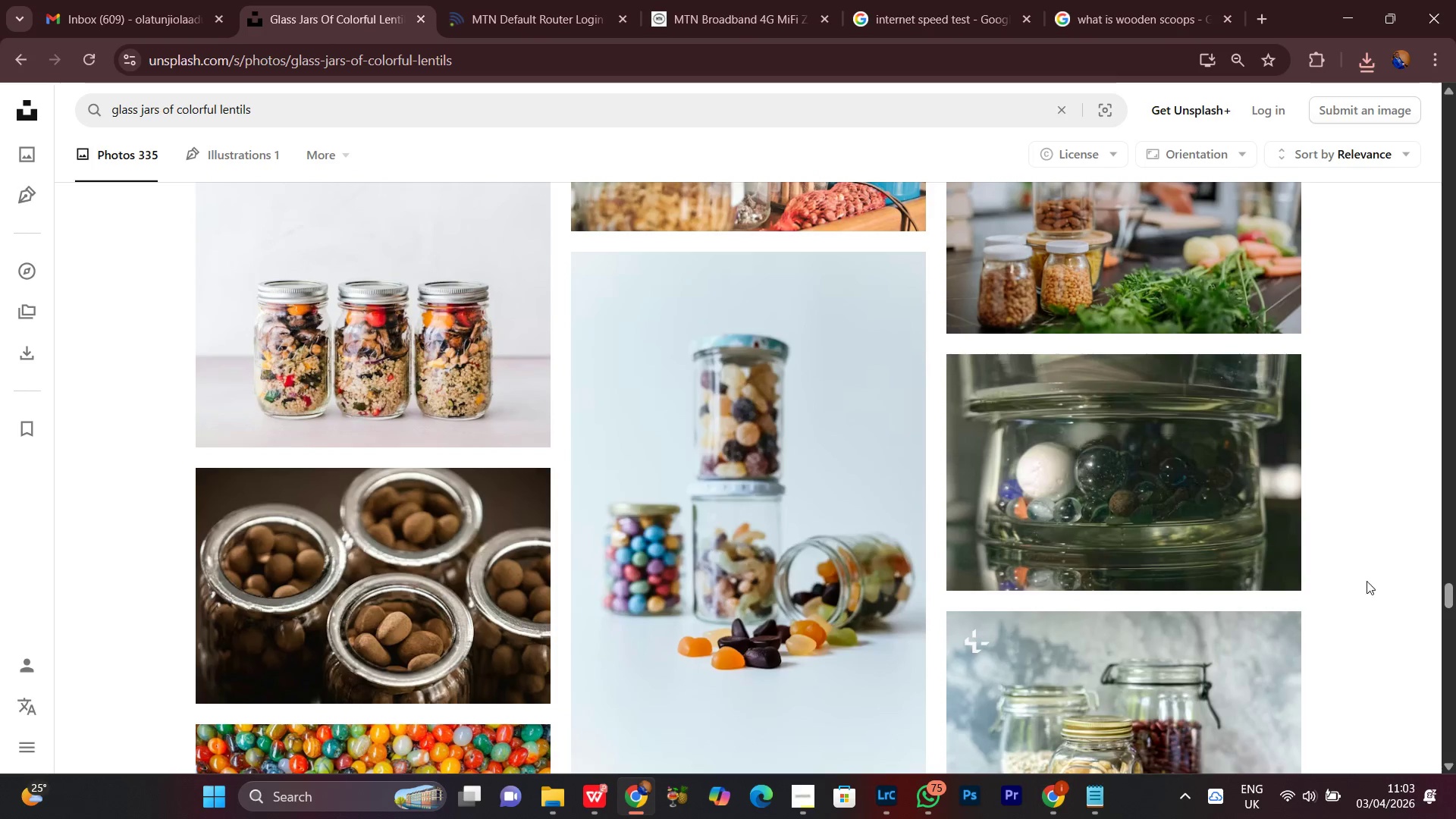 
scroll: coordinate [1367, 574], scroll_direction: down, amount: 14.0
 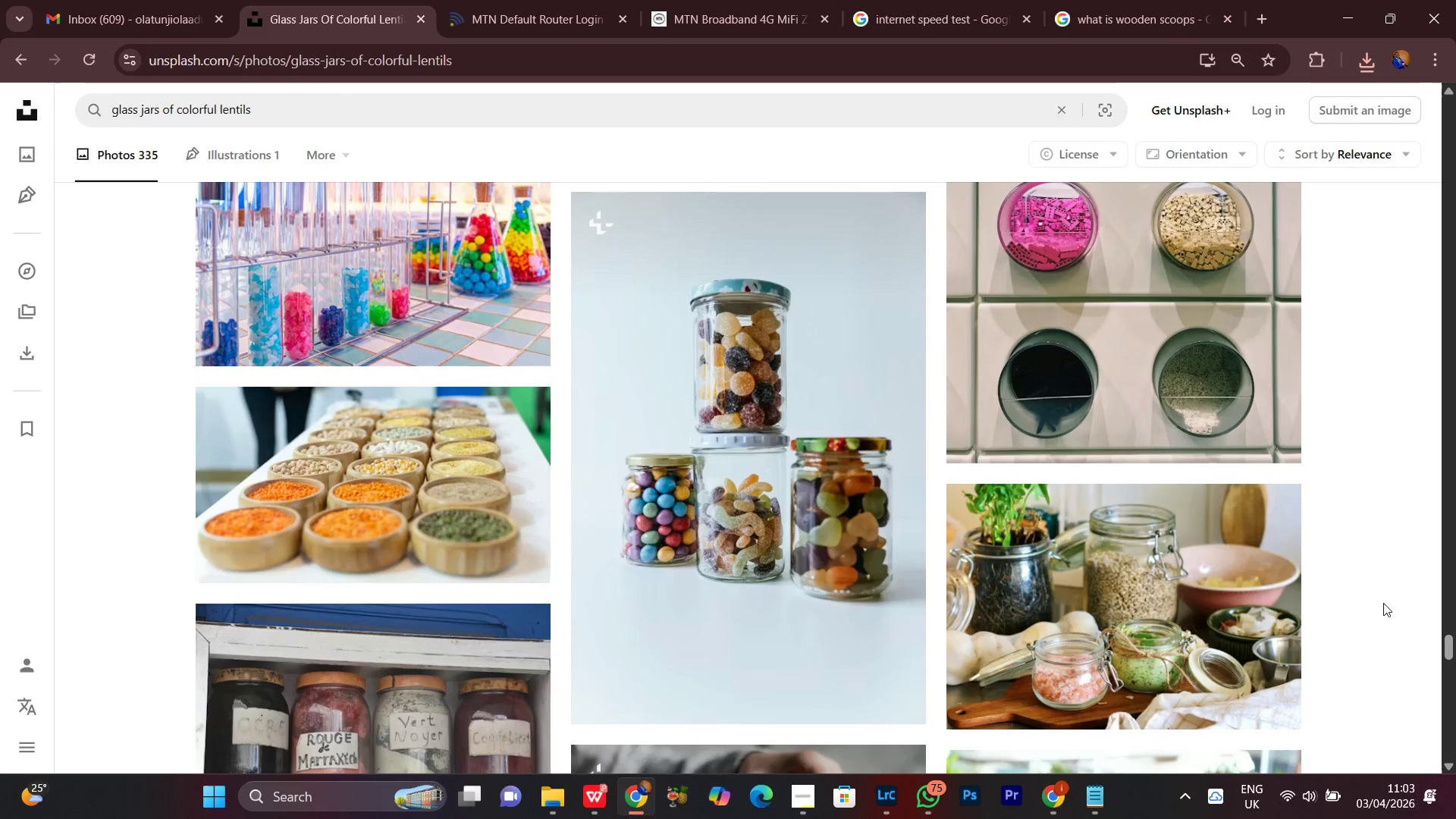 
scroll: coordinate [1402, 583], scroll_direction: down, amount: 6.0
 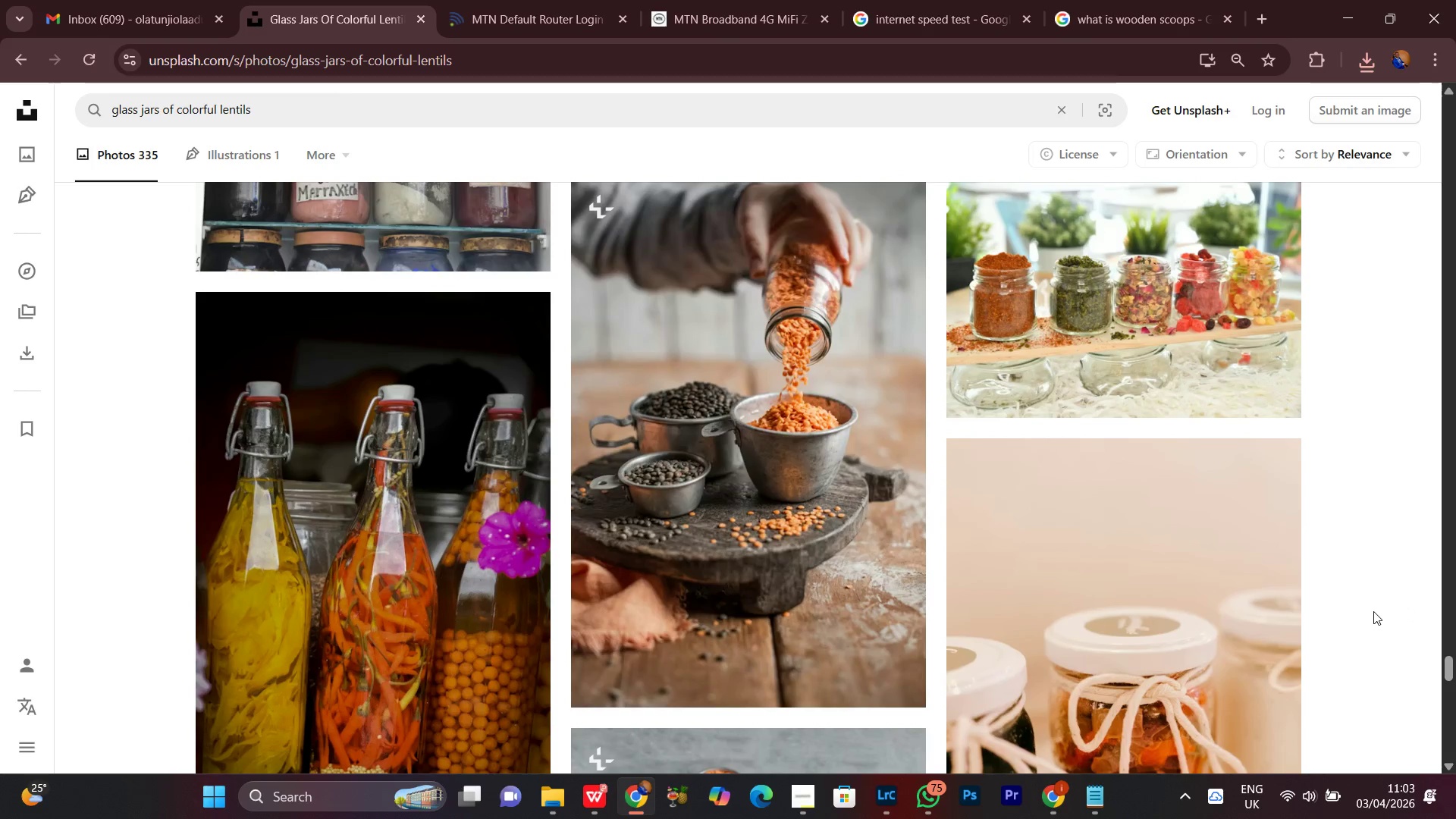 
scroll: coordinate [1388, 557], scroll_direction: up, amount: 1.0
 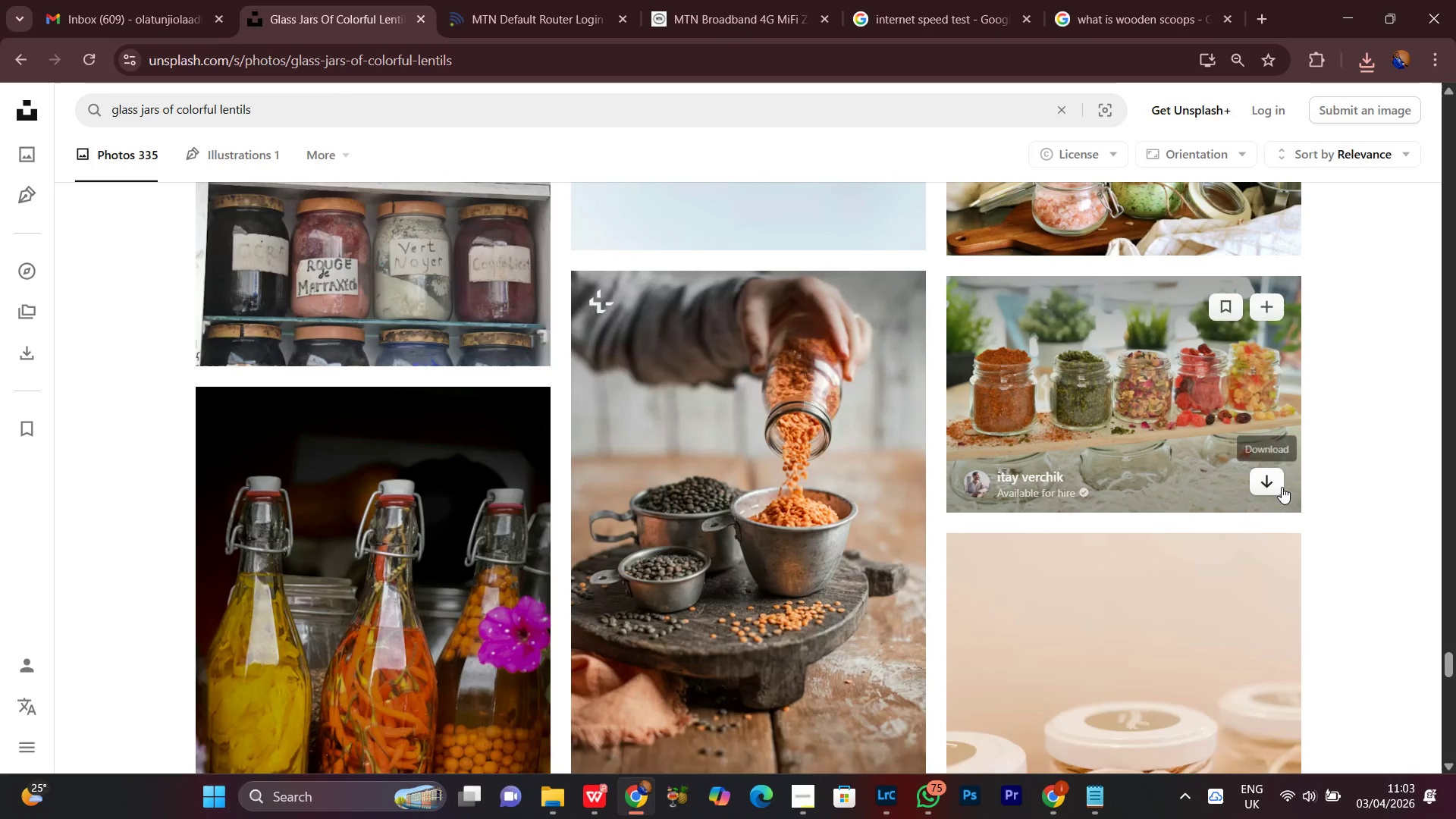 
left_click([1276, 482])
 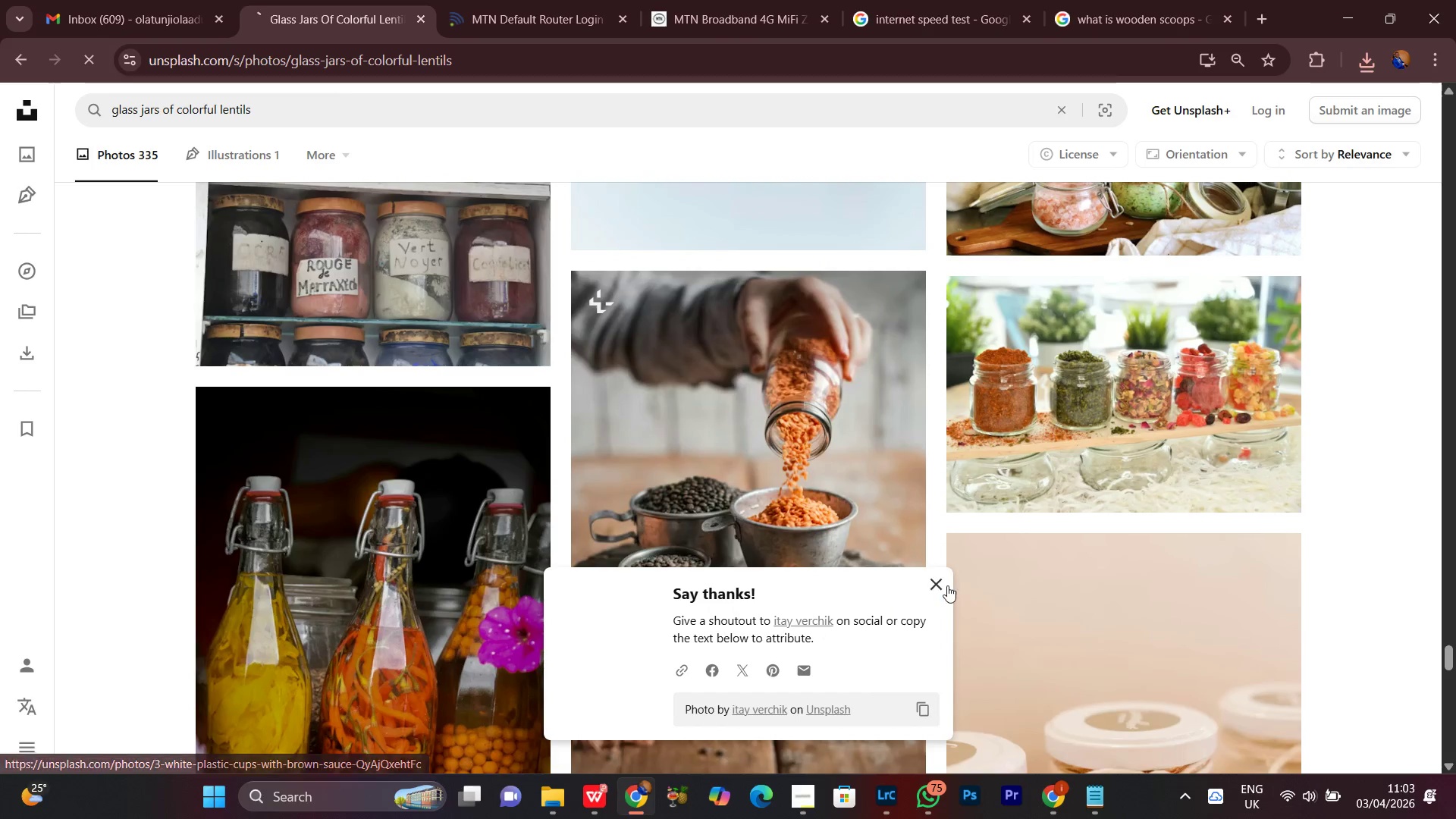 
left_click([937, 581])
 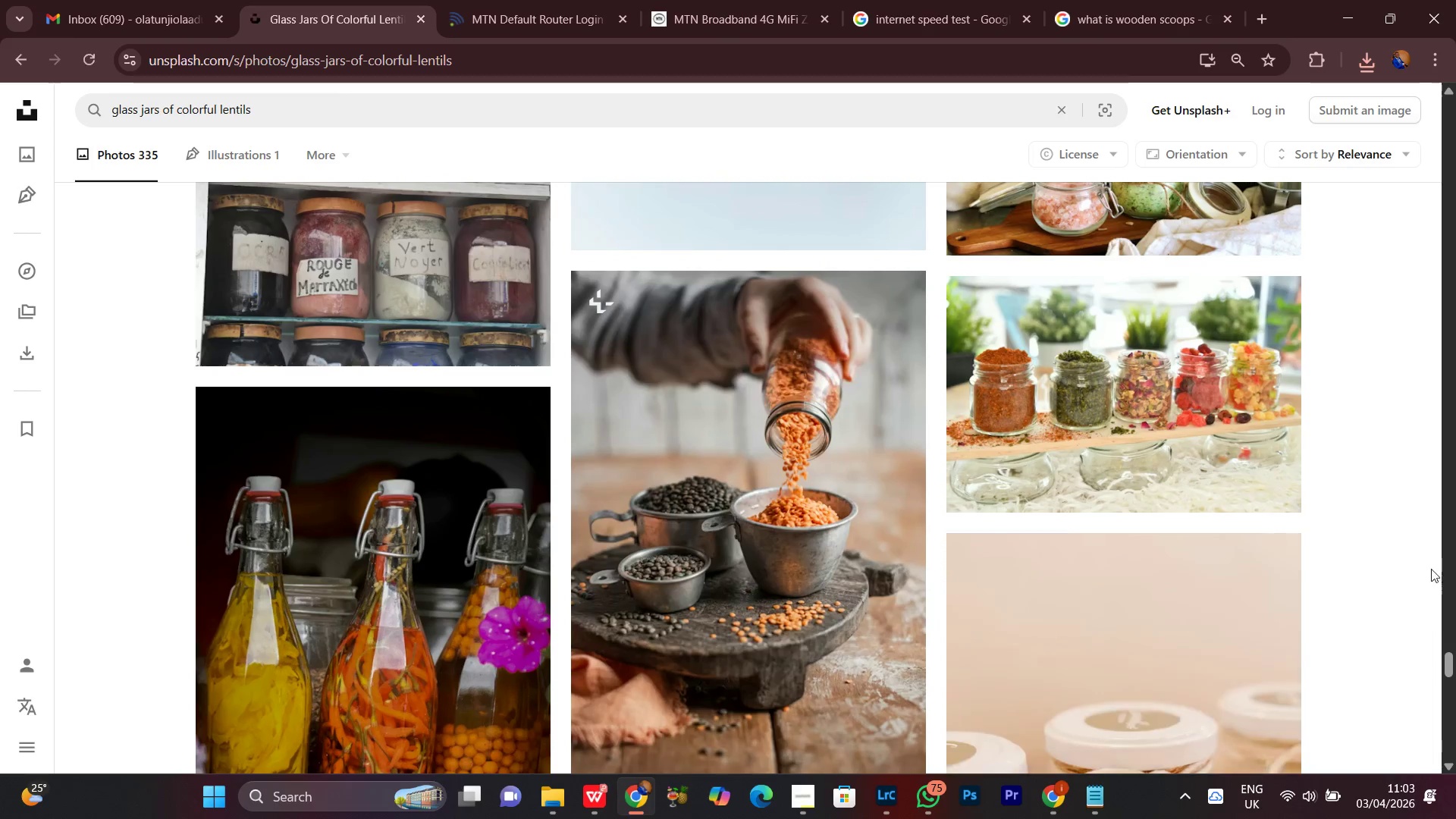 
scroll: coordinate [1368, 508], scroll_direction: down, amount: 8.0
 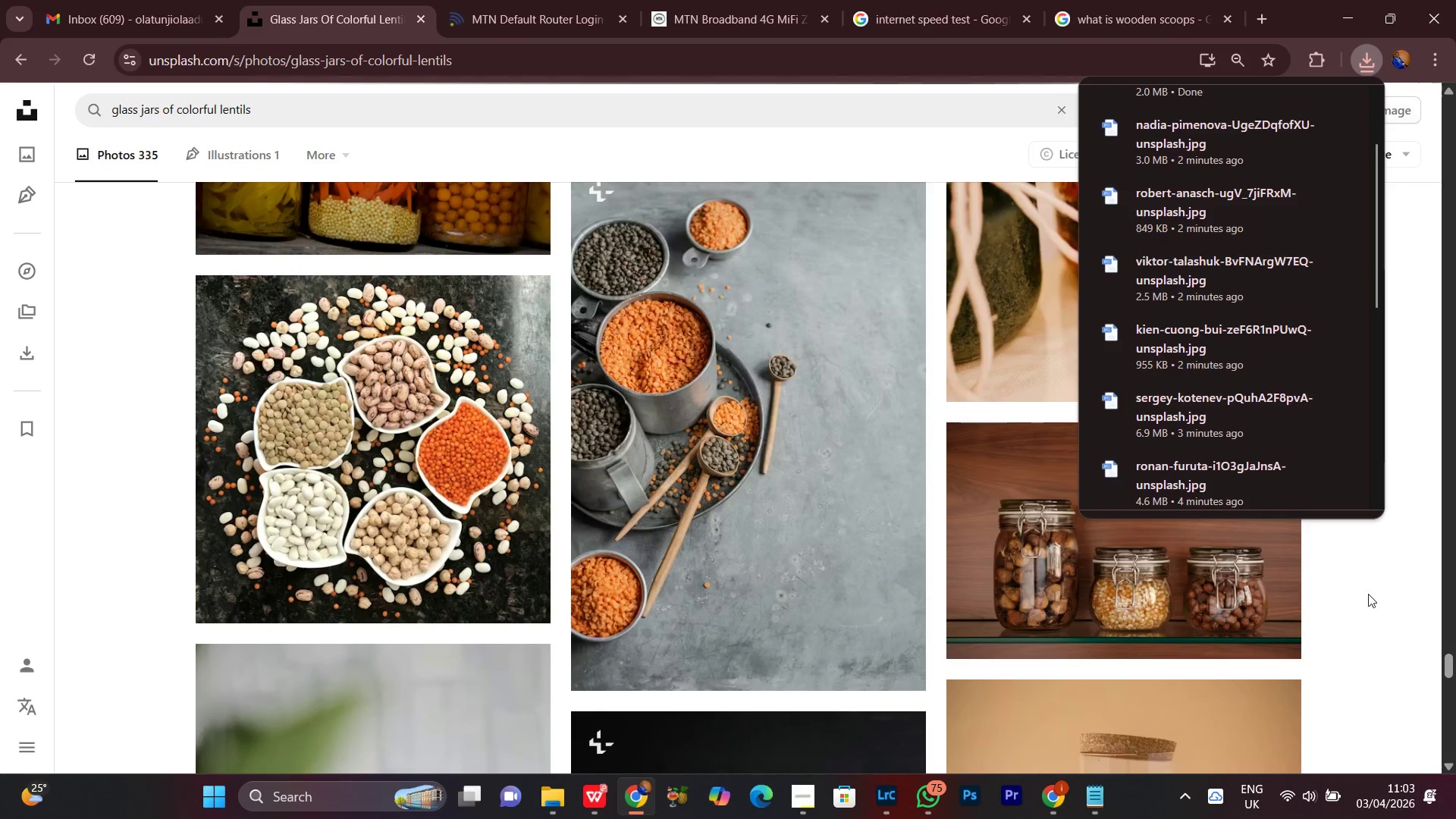 
left_click([1368, 594])
 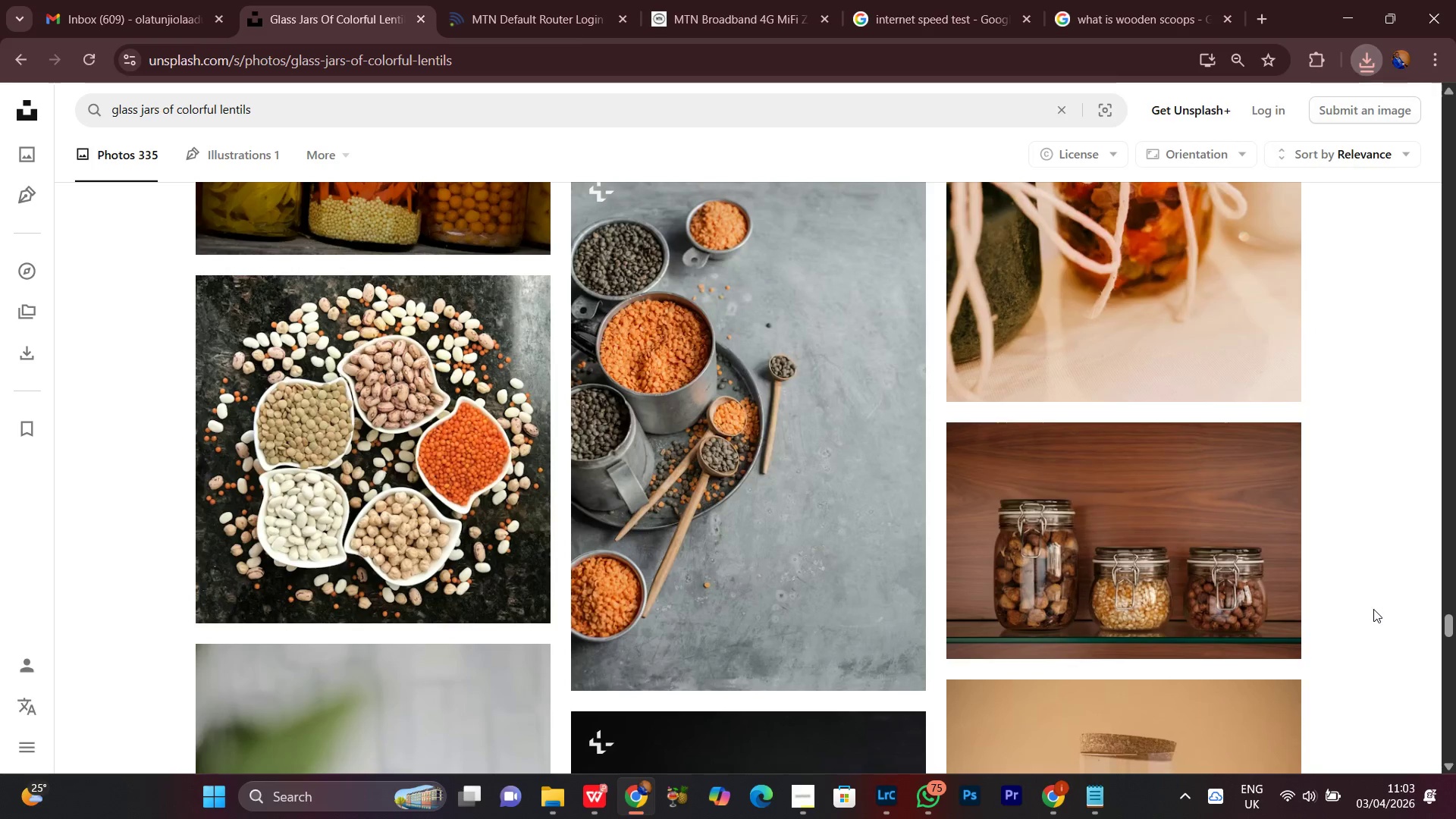 
scroll: coordinate [1371, 607], scroll_direction: down, amount: 6.0
 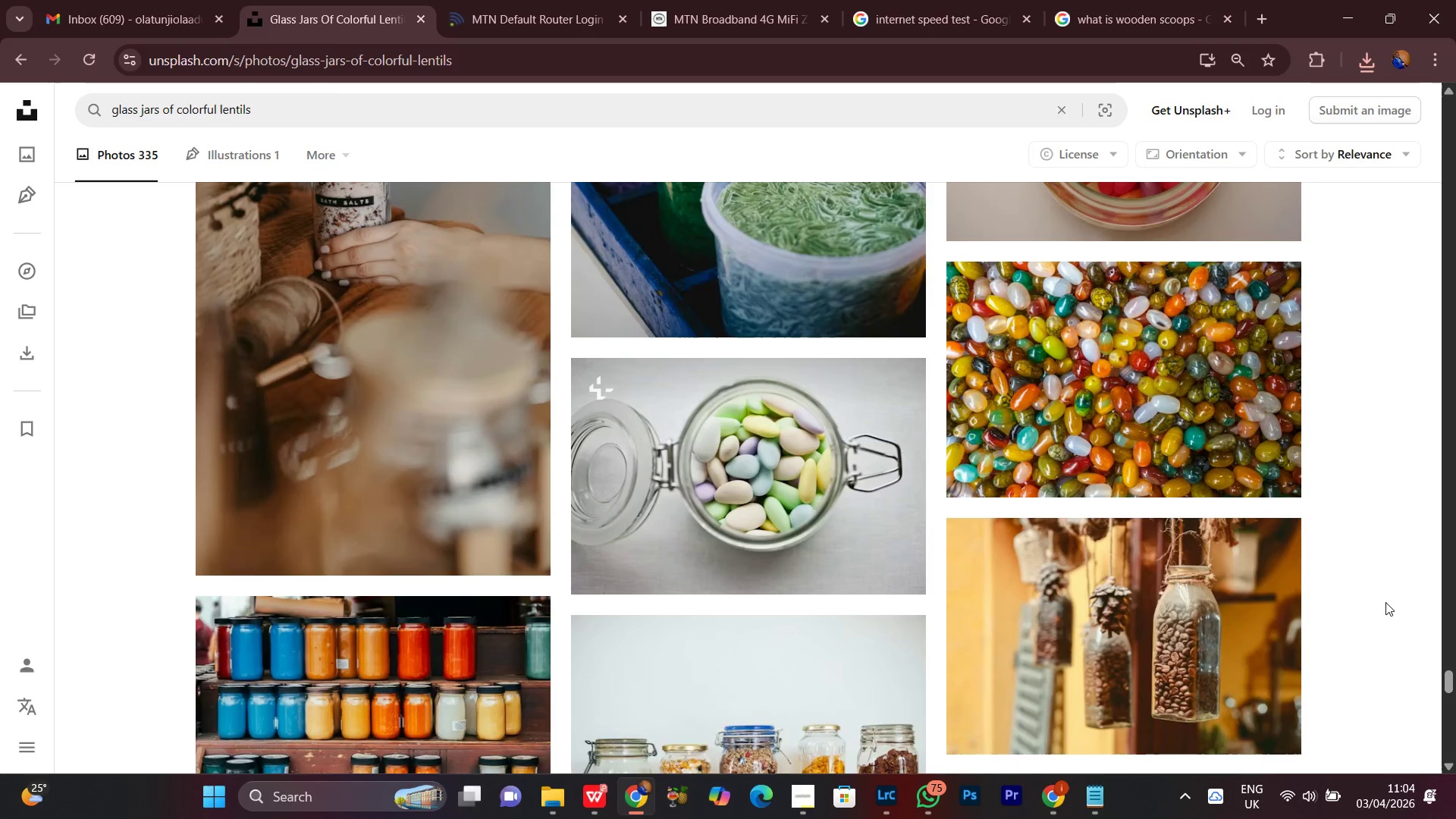 
scroll: coordinate [1389, 567], scroll_direction: none, amount: 0.0